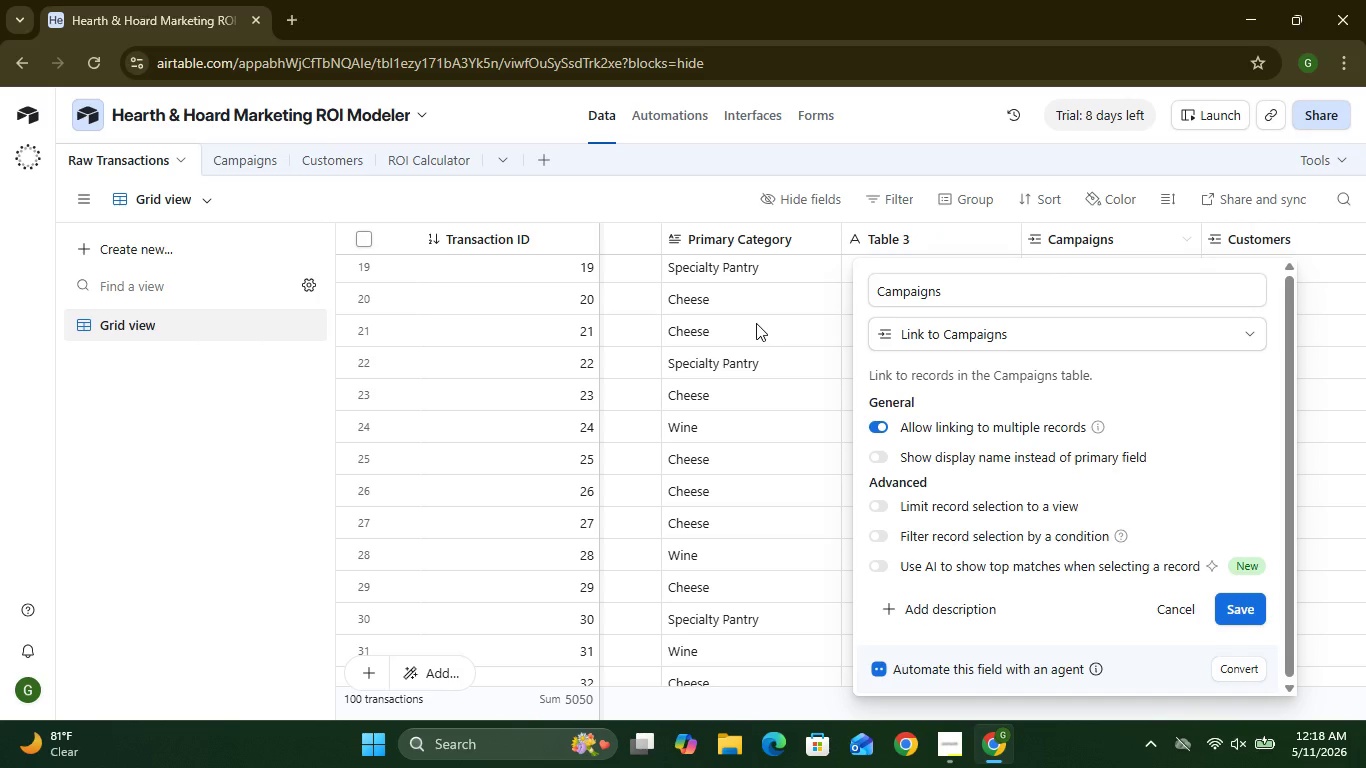 
wait(13.47)
 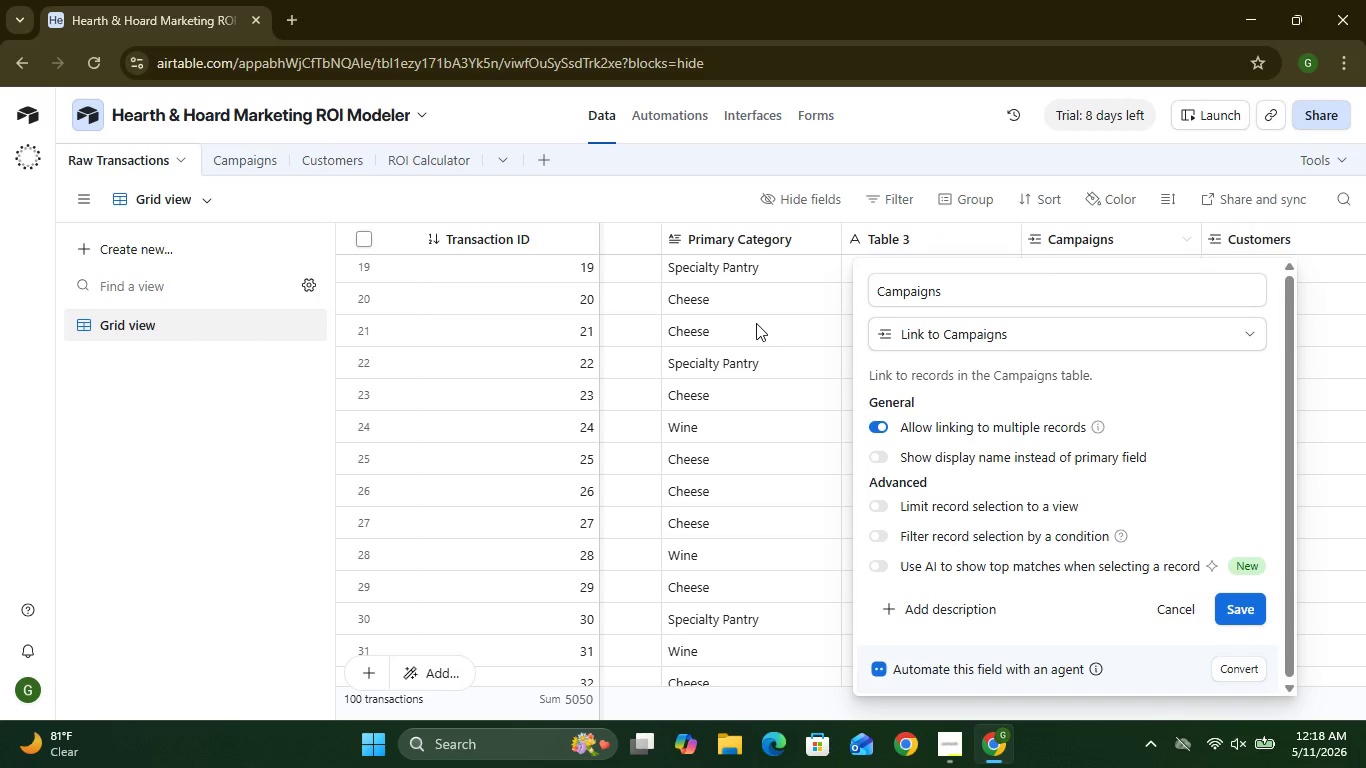 
left_click([1309, 608])
 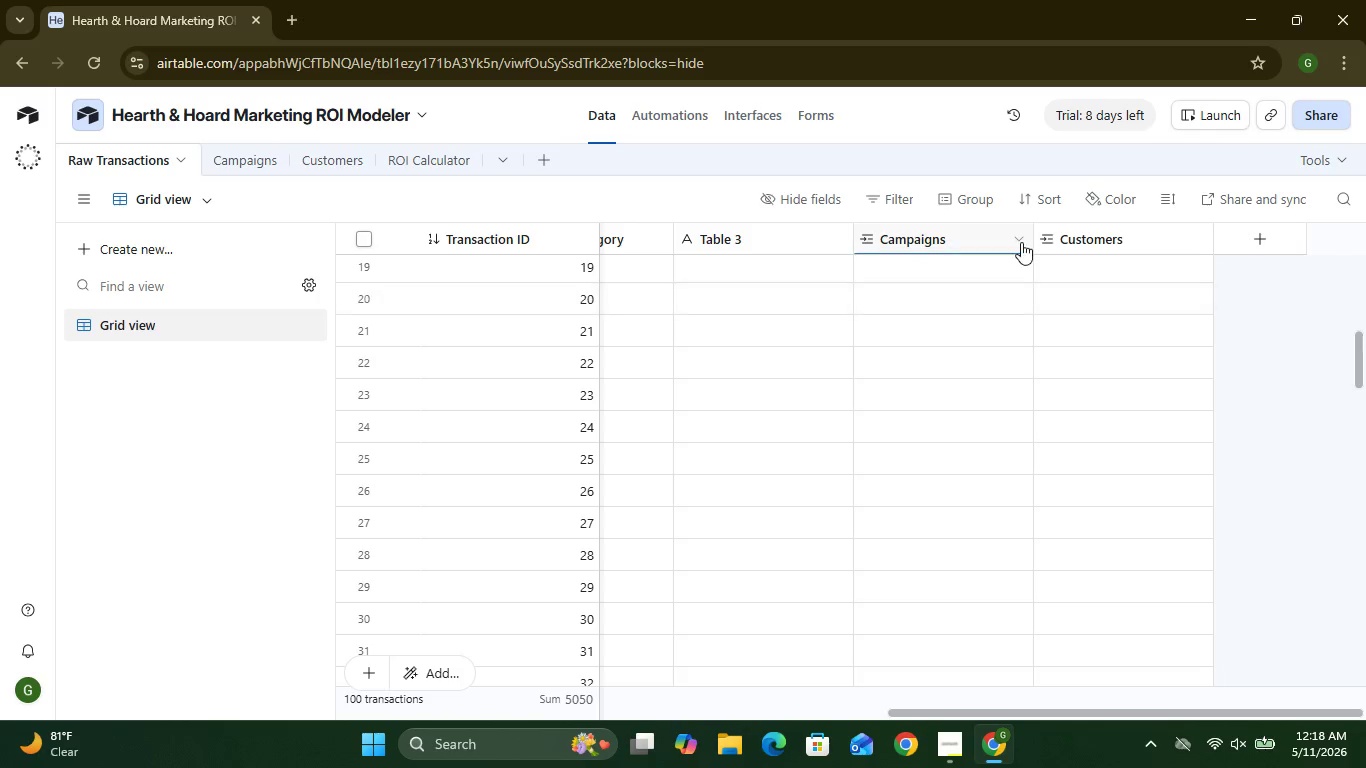 
wait(7.28)
 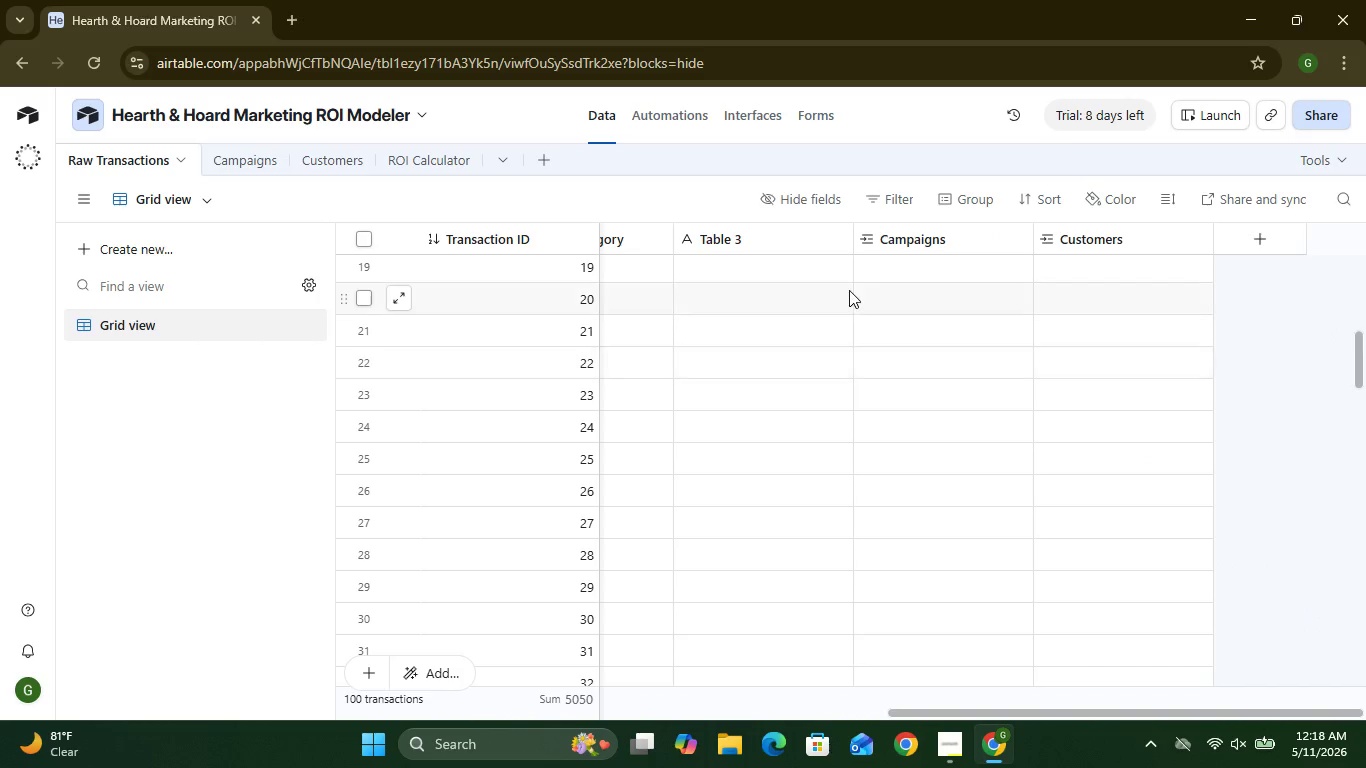 
left_click([1197, 241])
 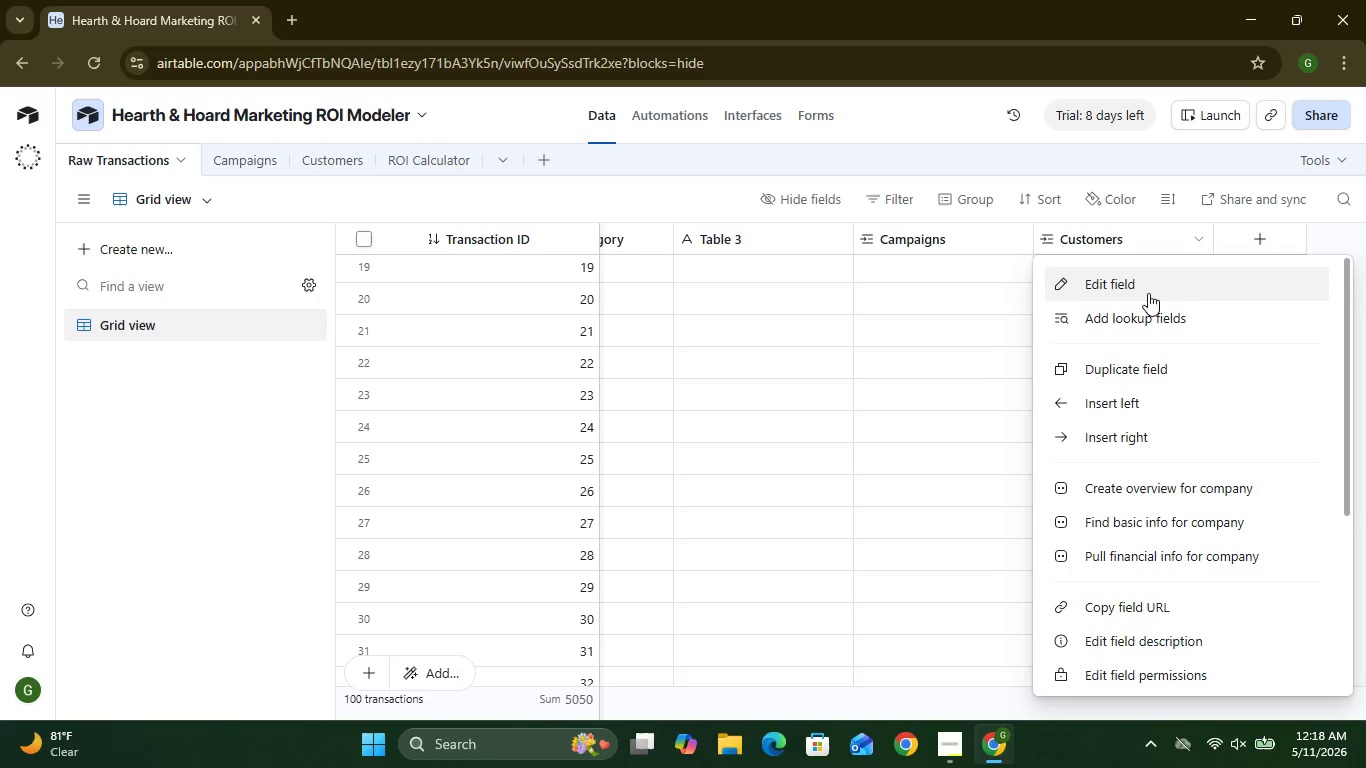 
left_click([1148, 293])
 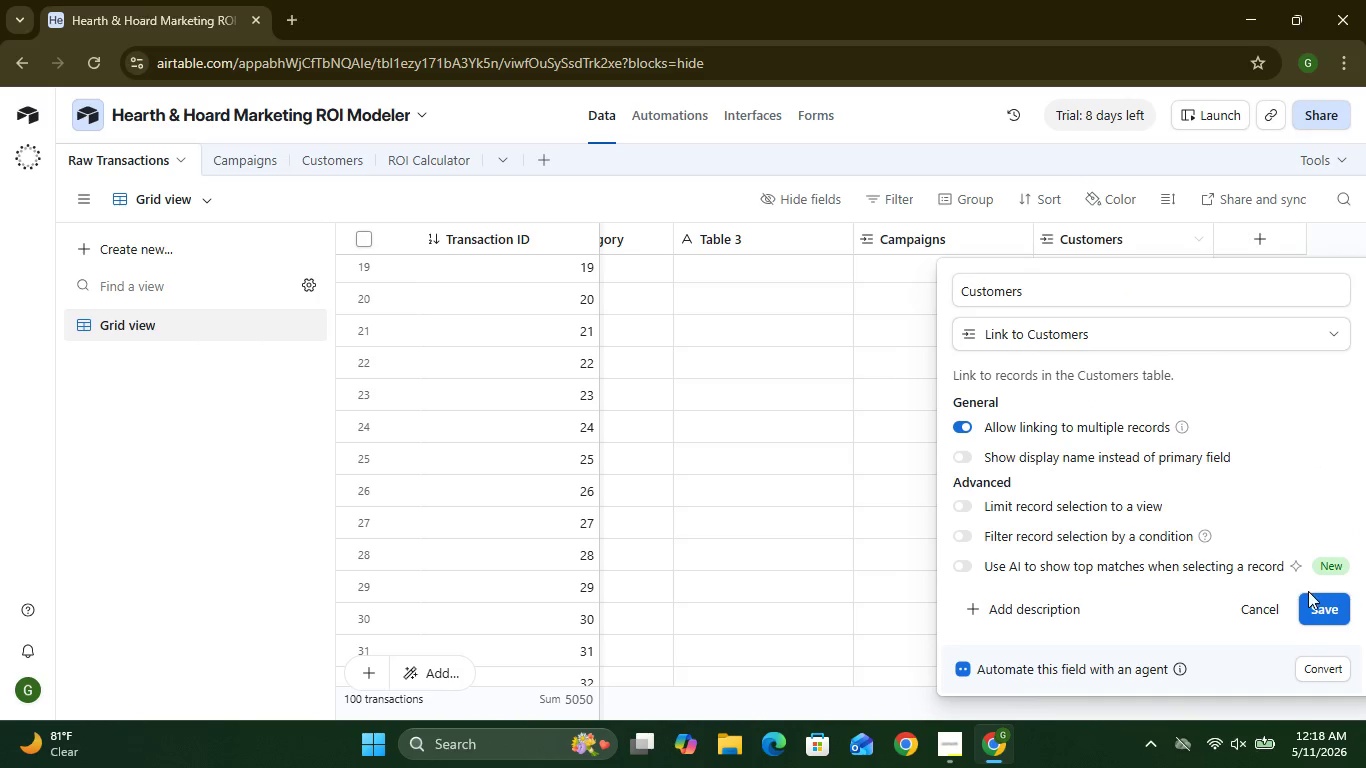 
left_click([1321, 618])
 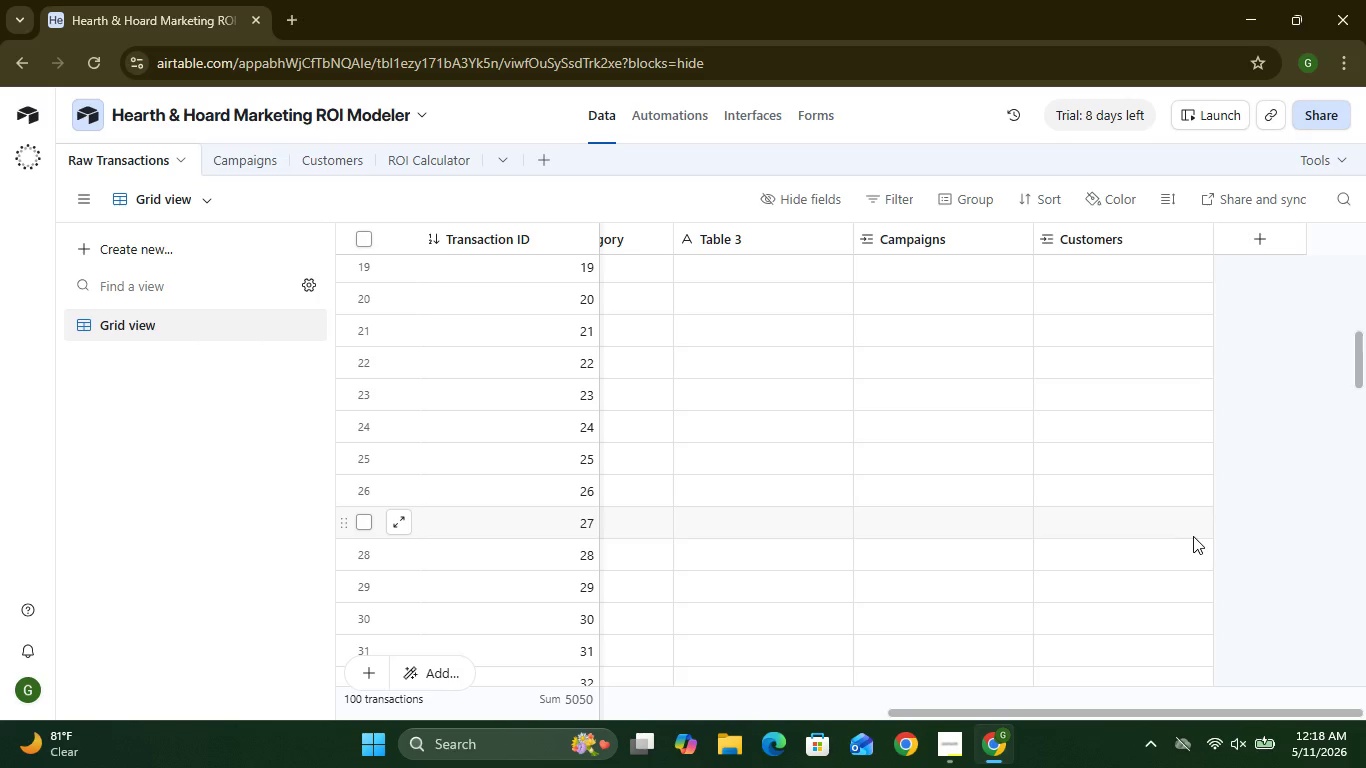 
wait(9.67)
 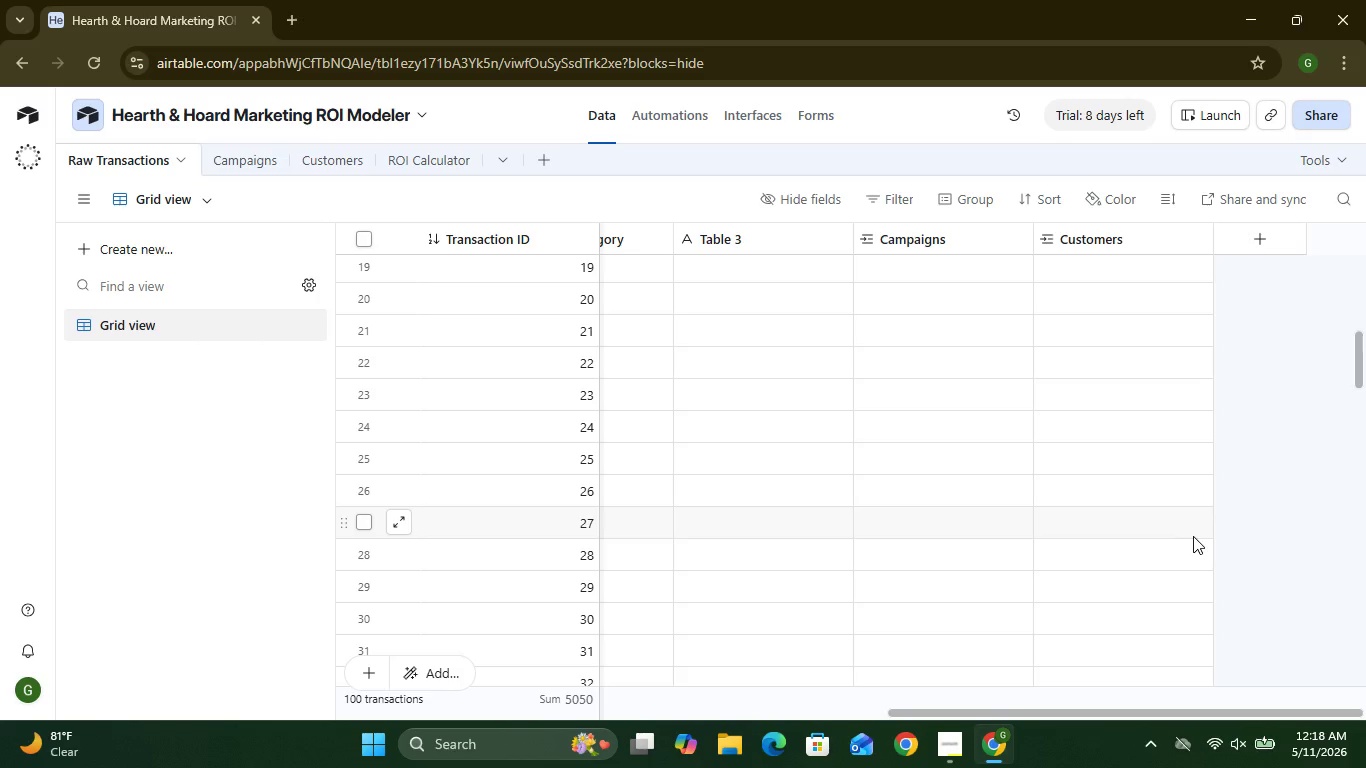 
double_click([873, 231])
 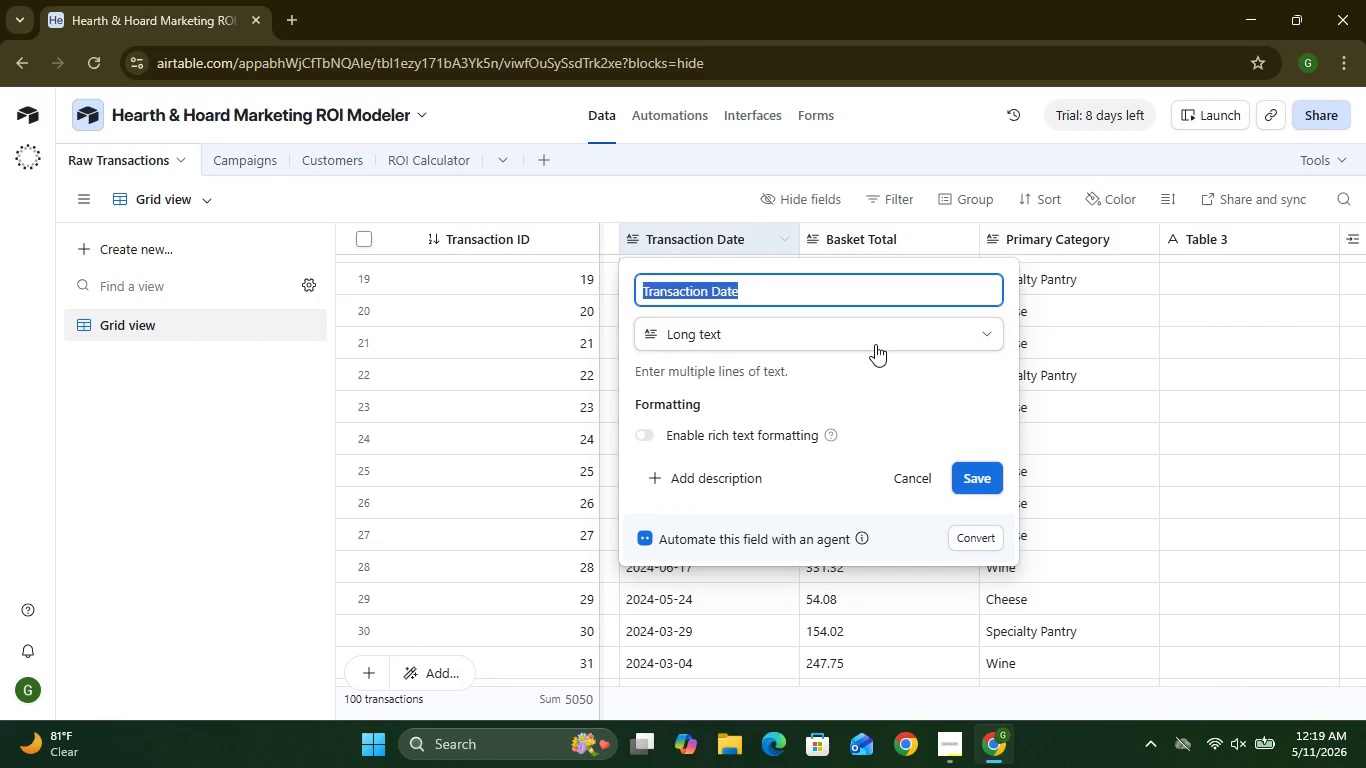 
left_click([875, 344])
 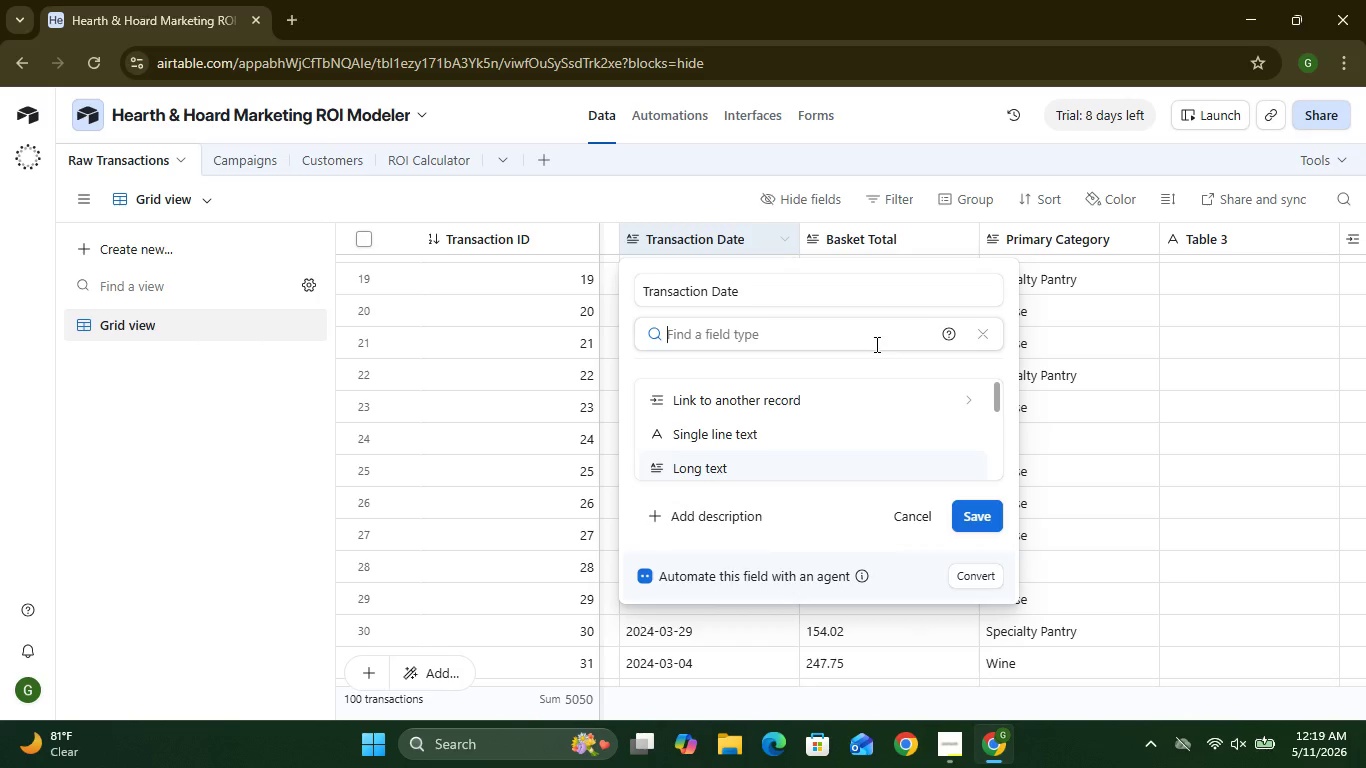 
mouse_move([828, 442])
 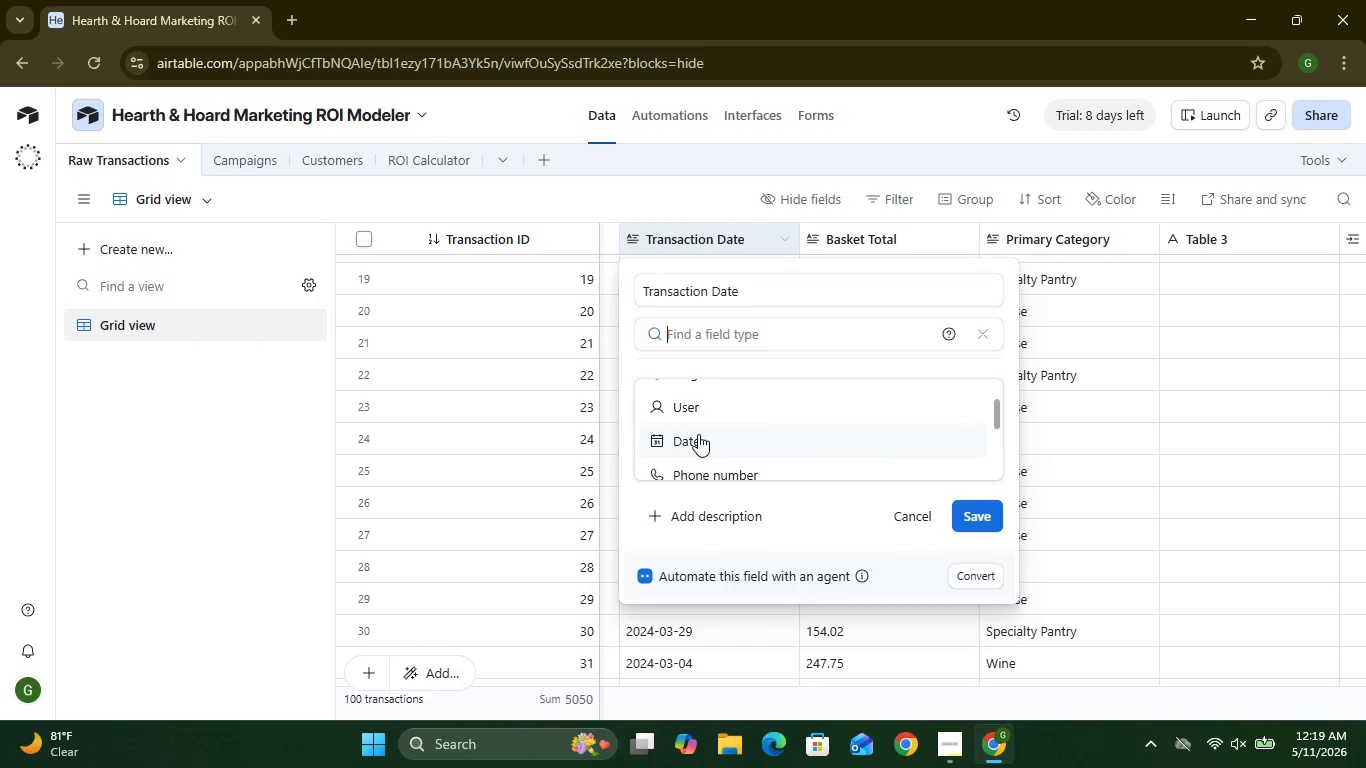 
left_click([698, 434])
 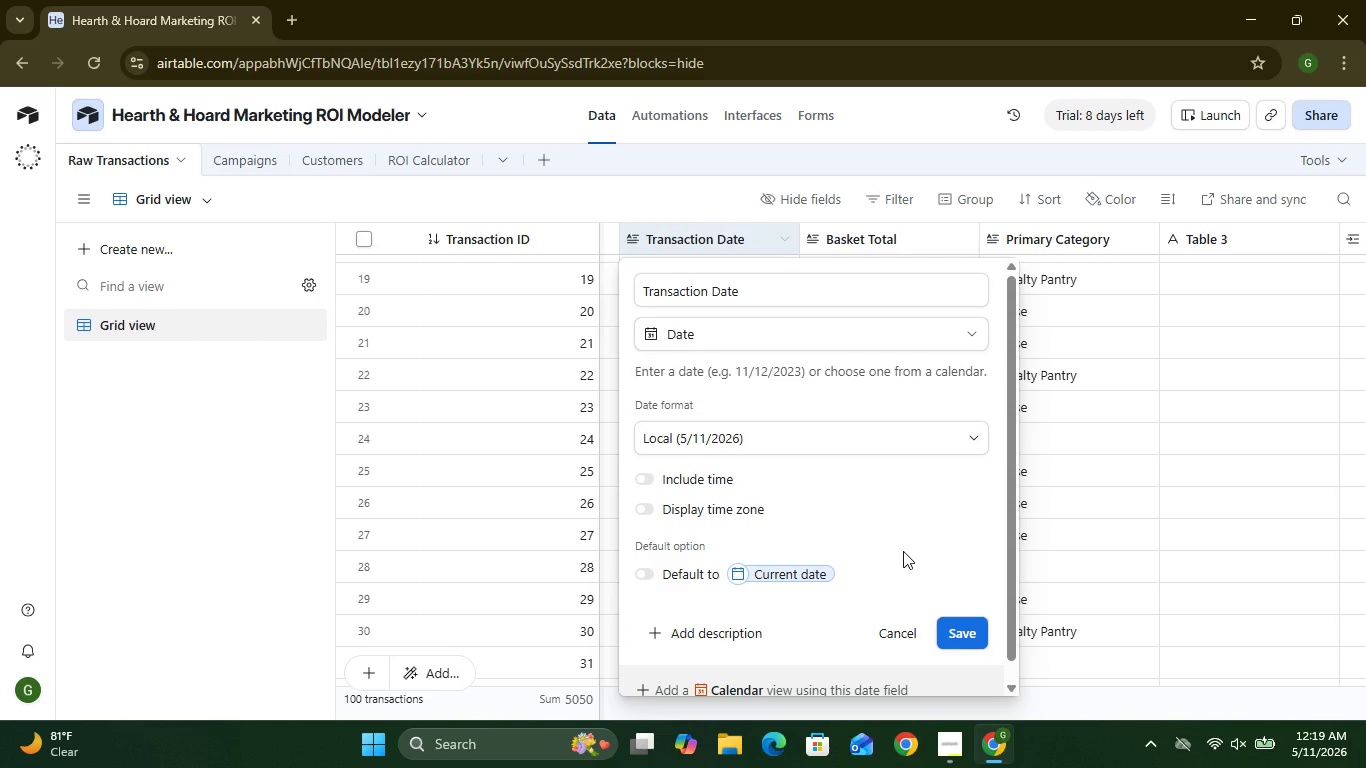 
left_click([958, 645])
 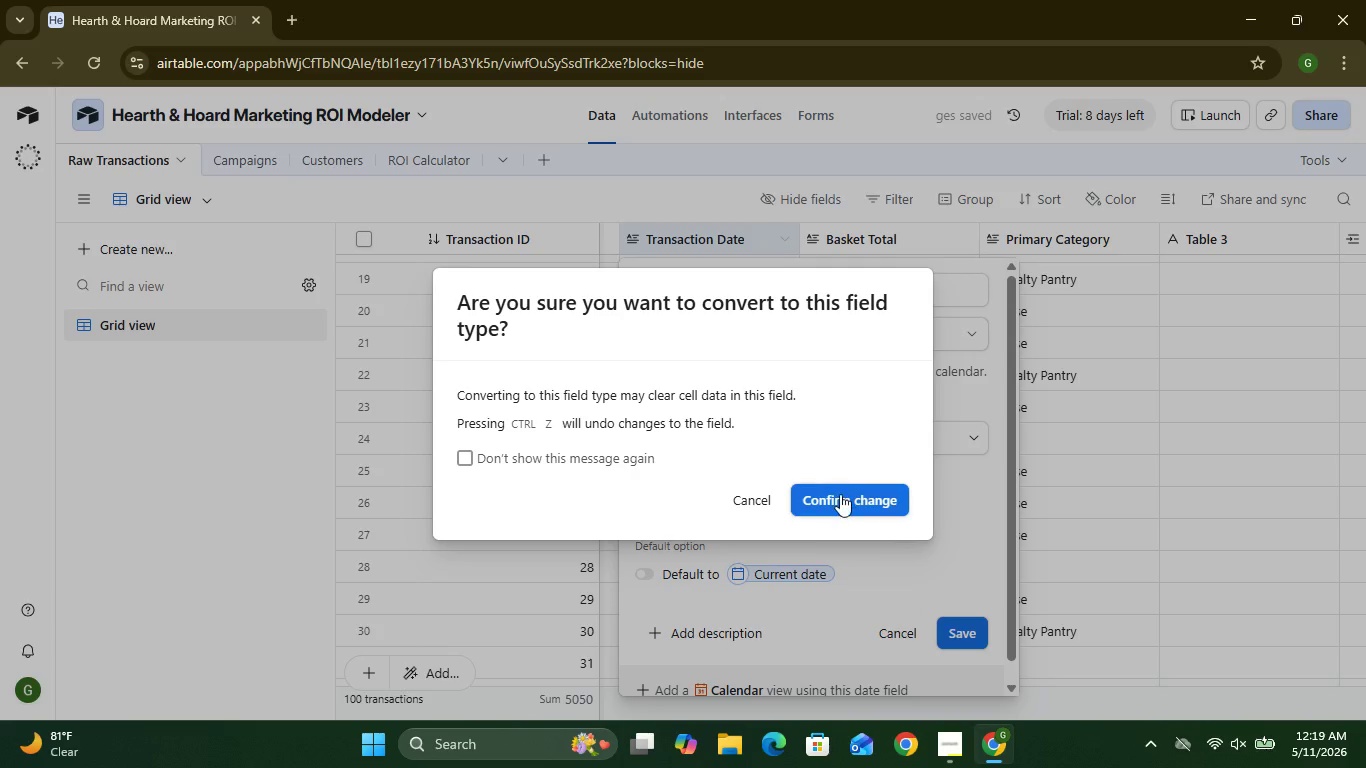 
left_click([842, 493])
 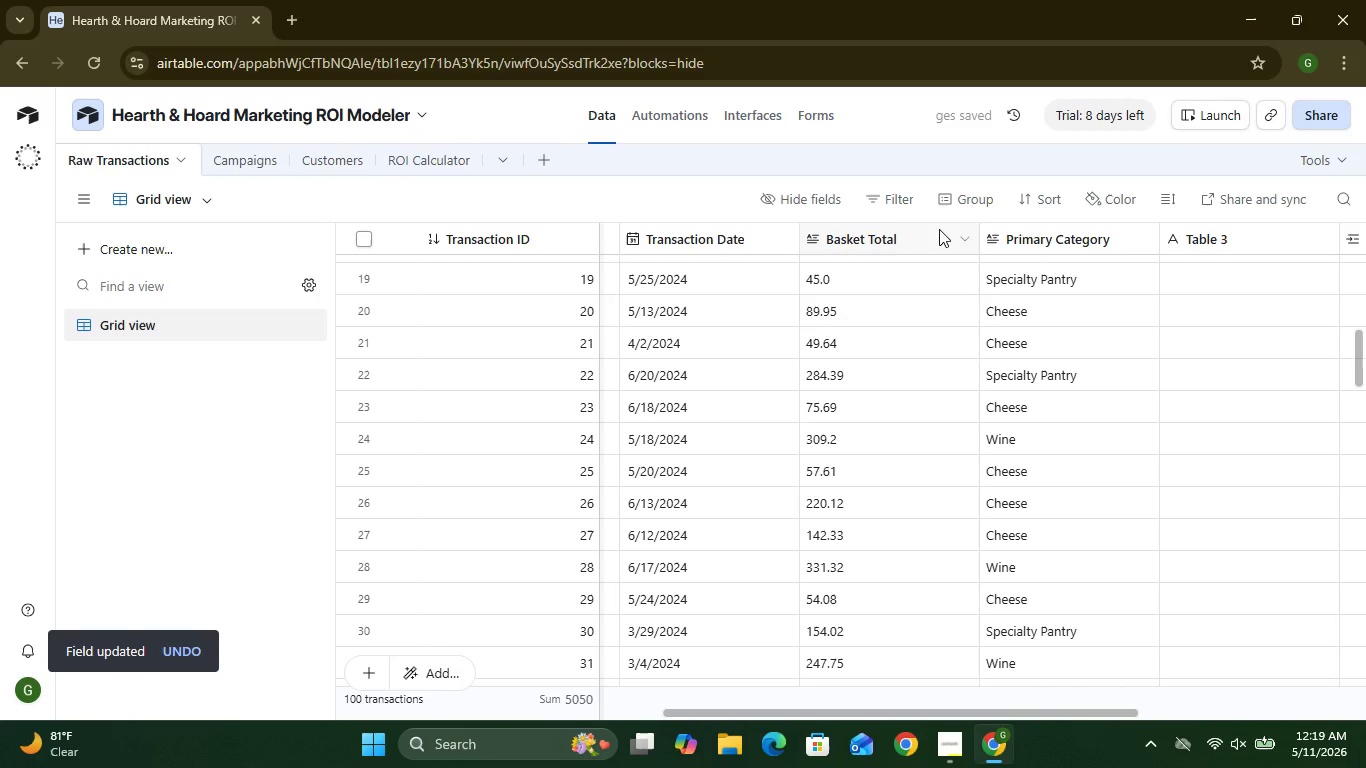 
wait(6.39)
 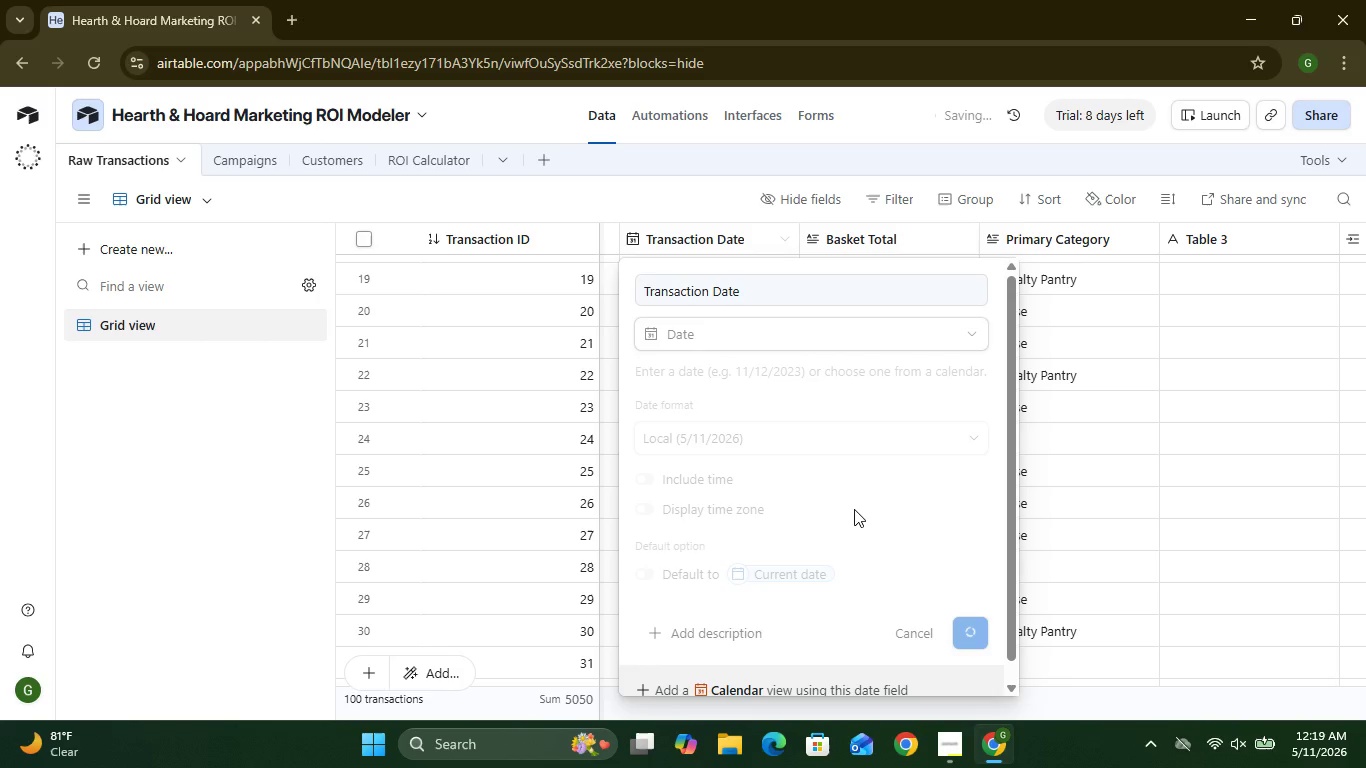 
left_click([966, 241])
 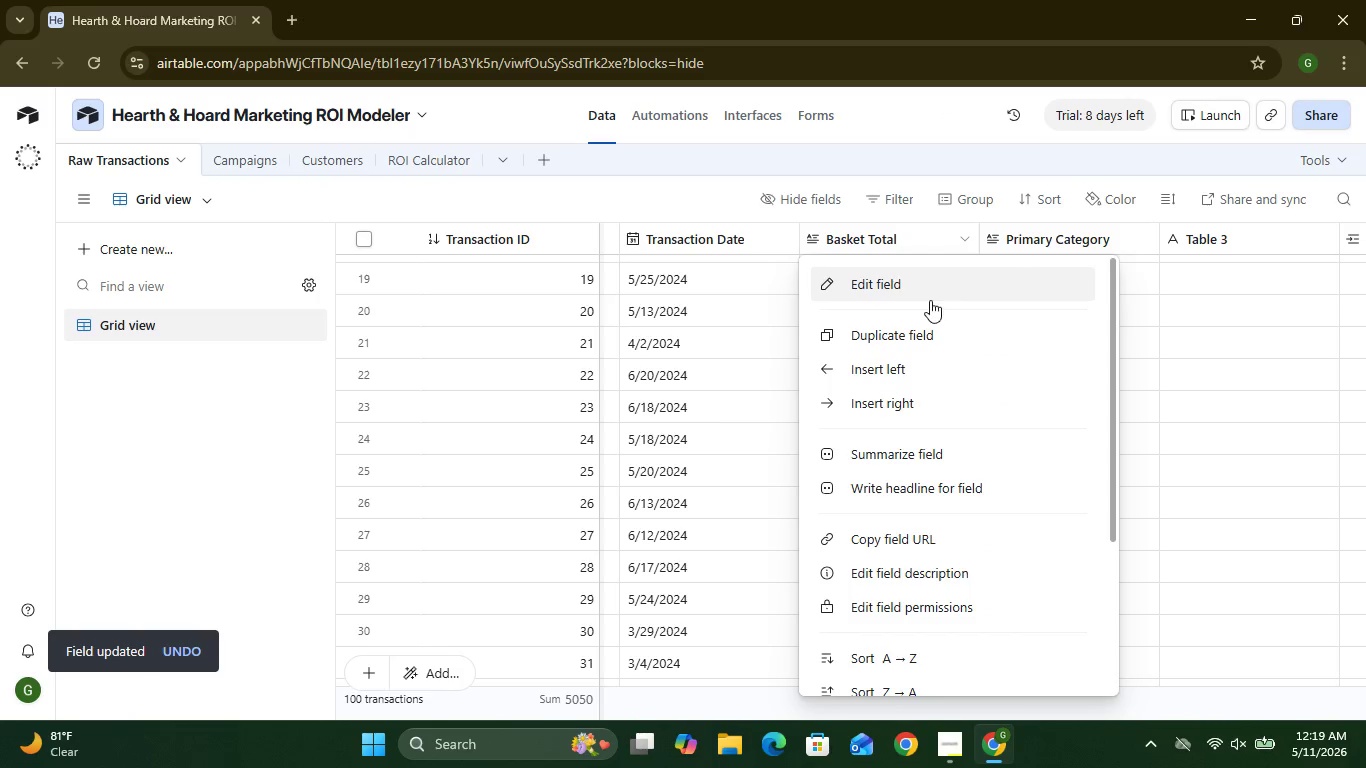 
left_click([930, 300])
 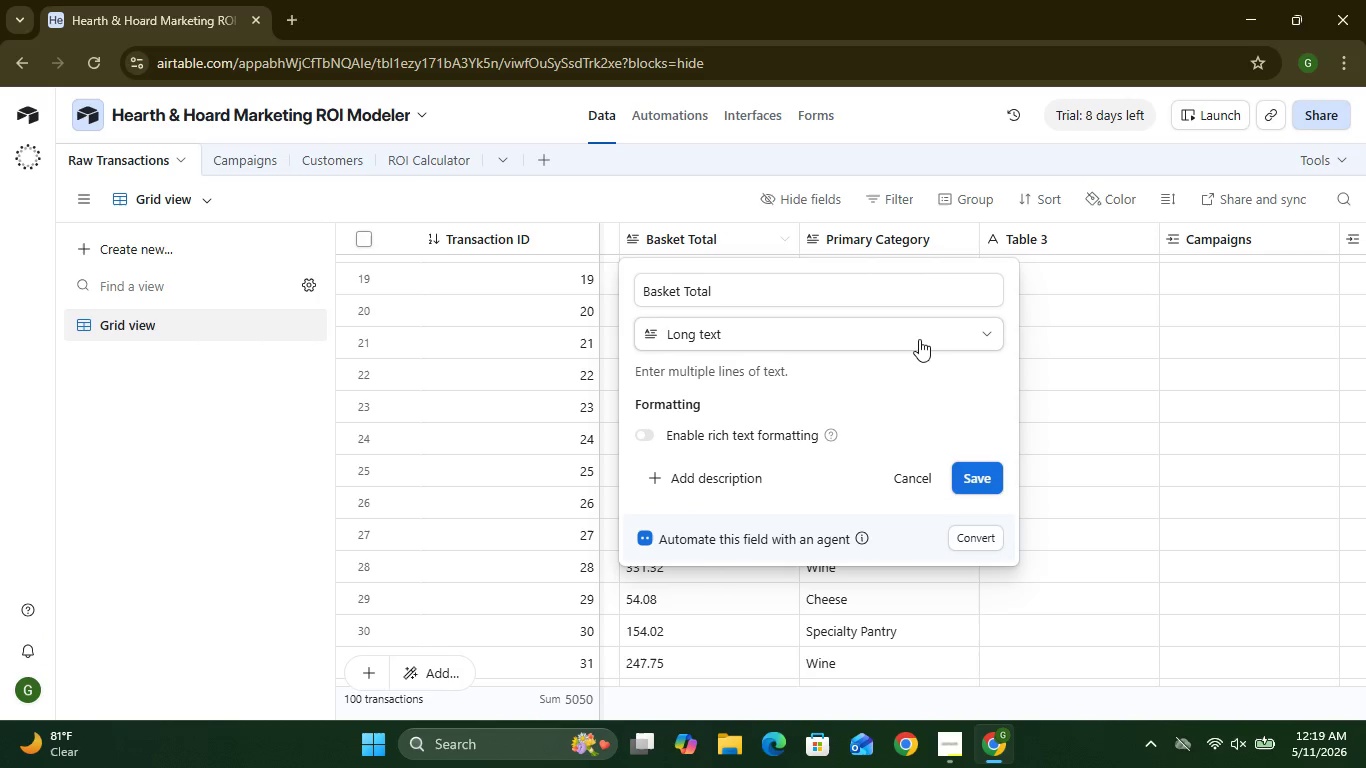 
left_click([919, 339])
 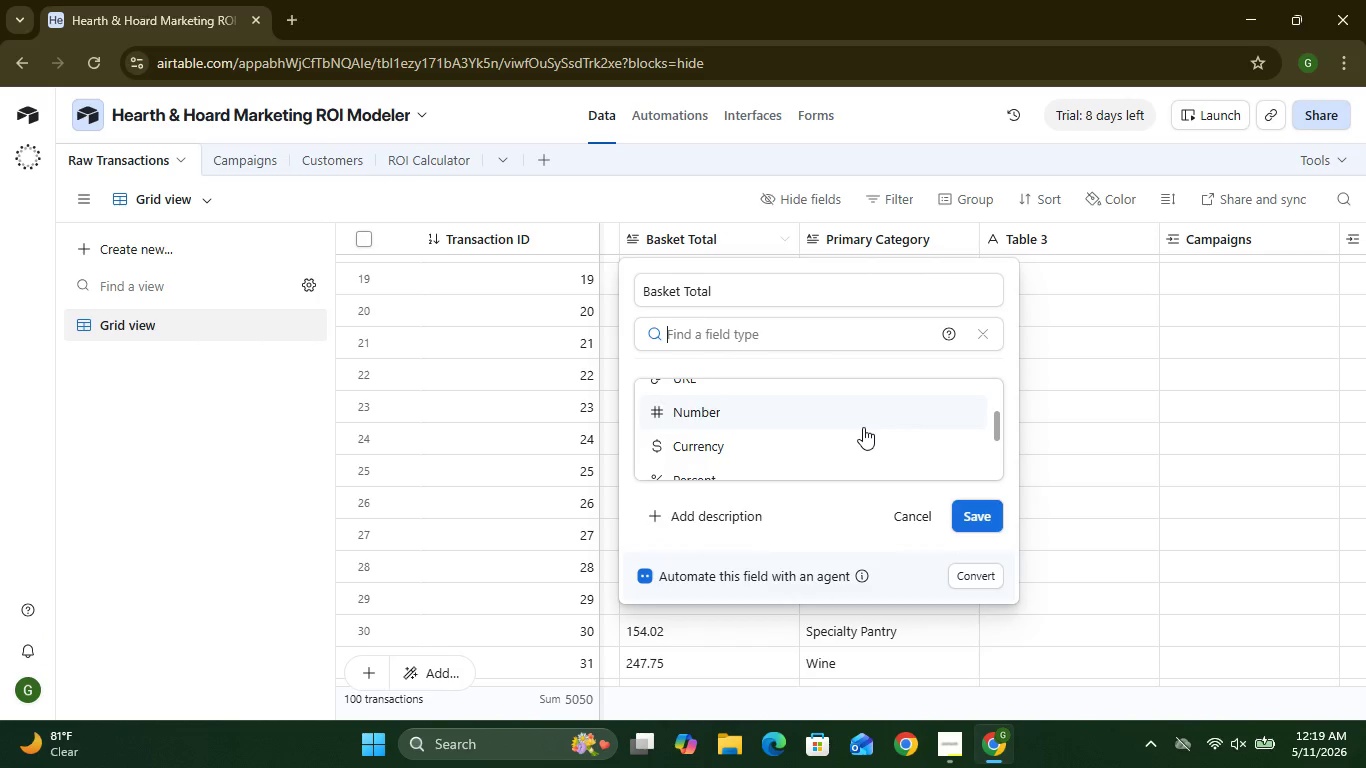 
left_click([777, 434])
 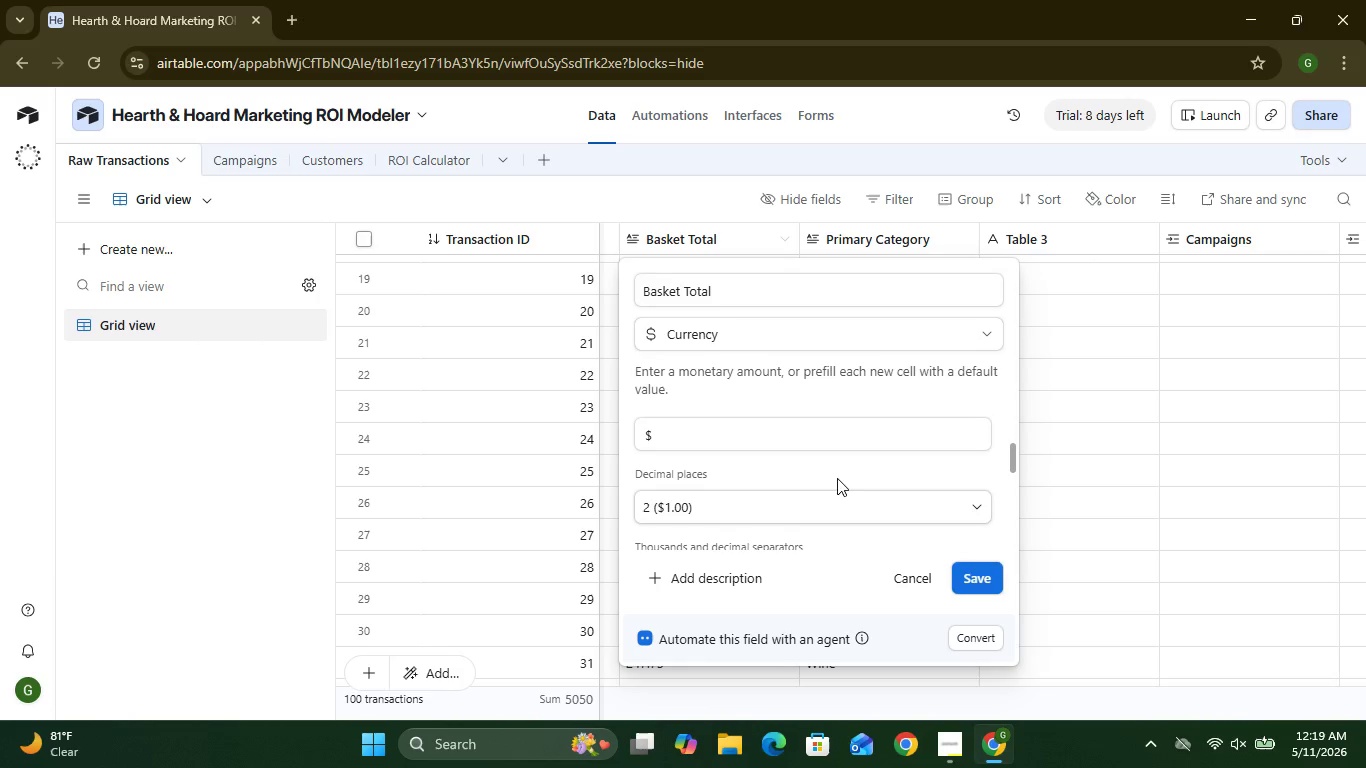 
wait(6.0)
 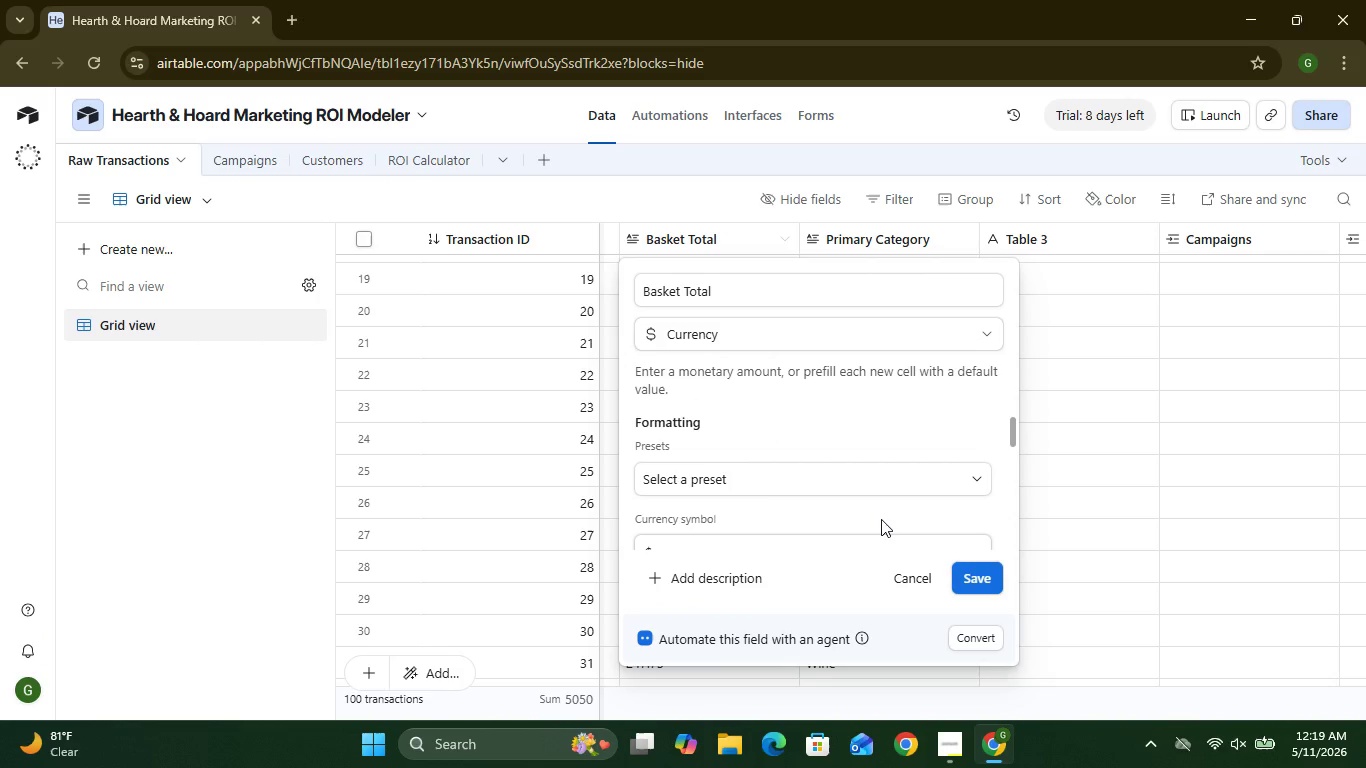 
left_click([970, 583])
 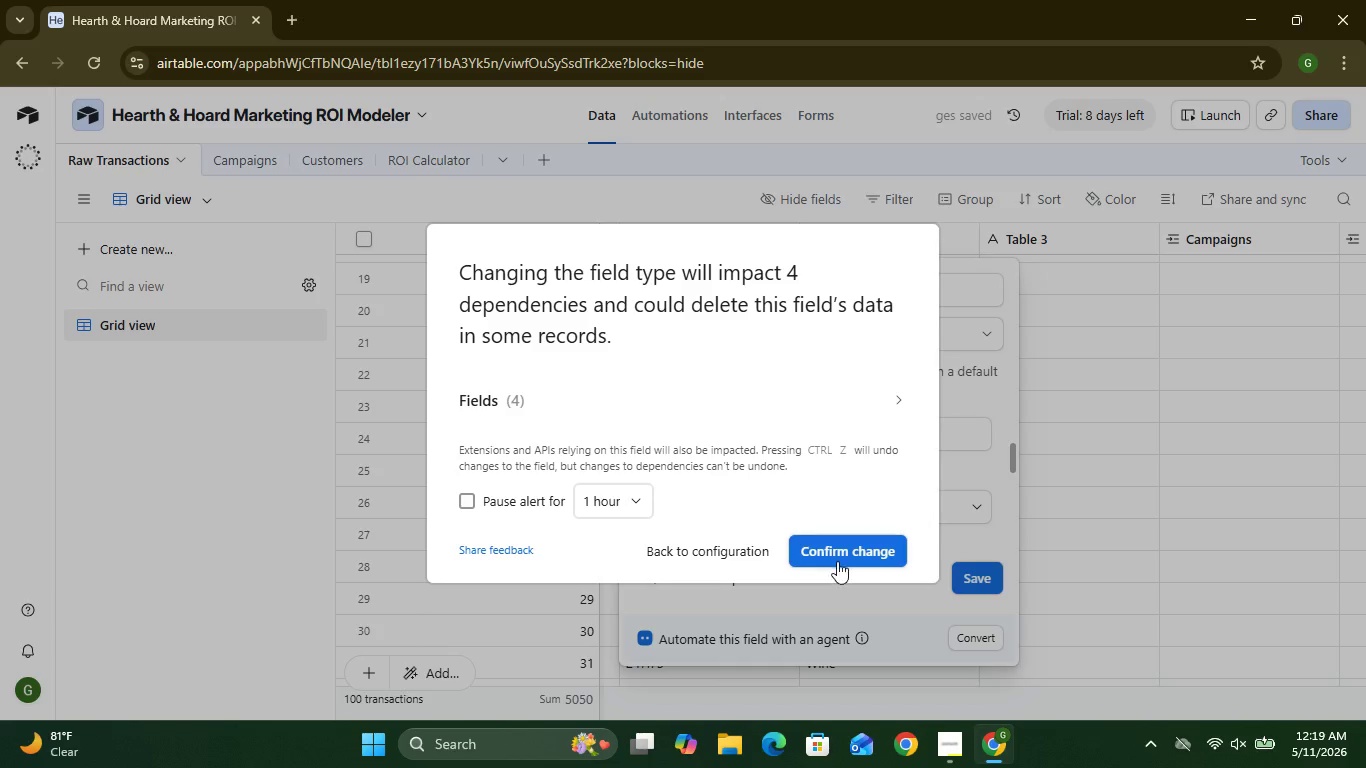 
left_click([837, 559])
 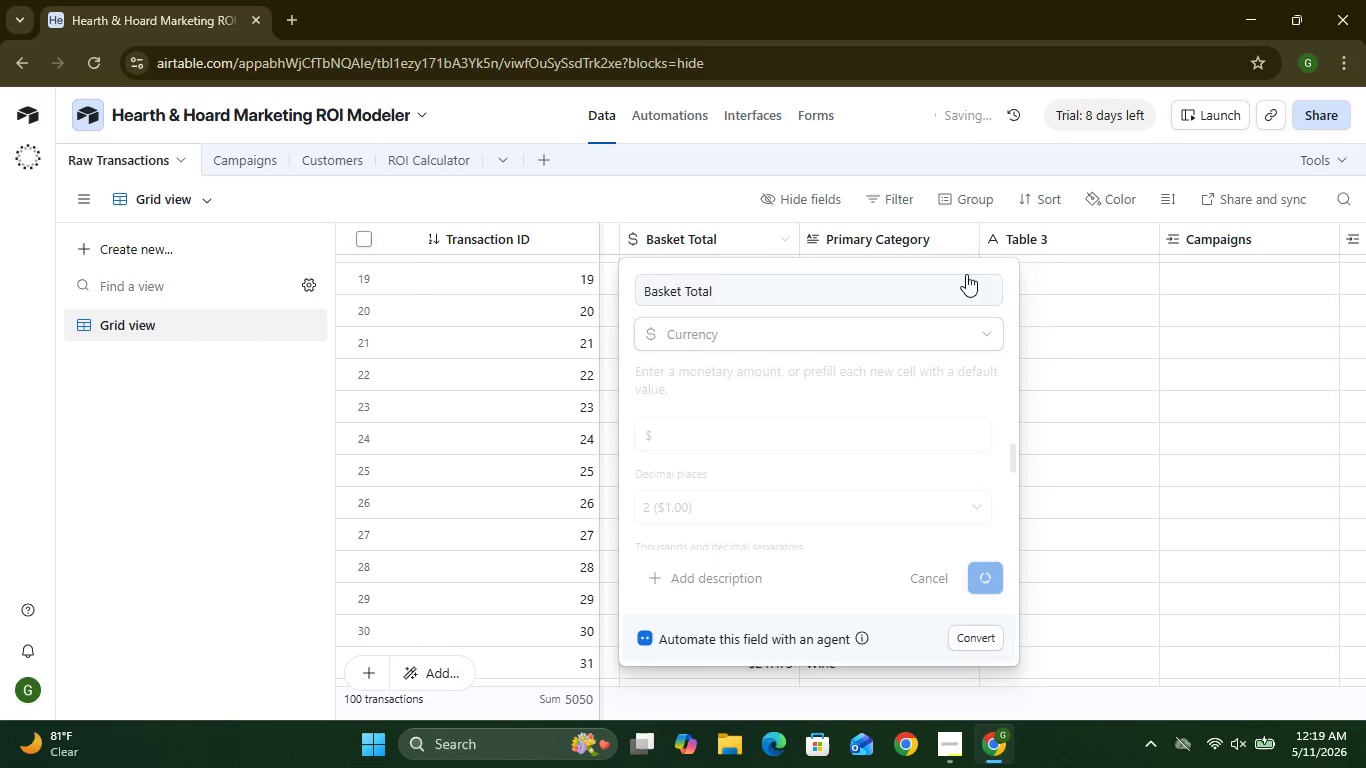 
left_click([954, 244])
 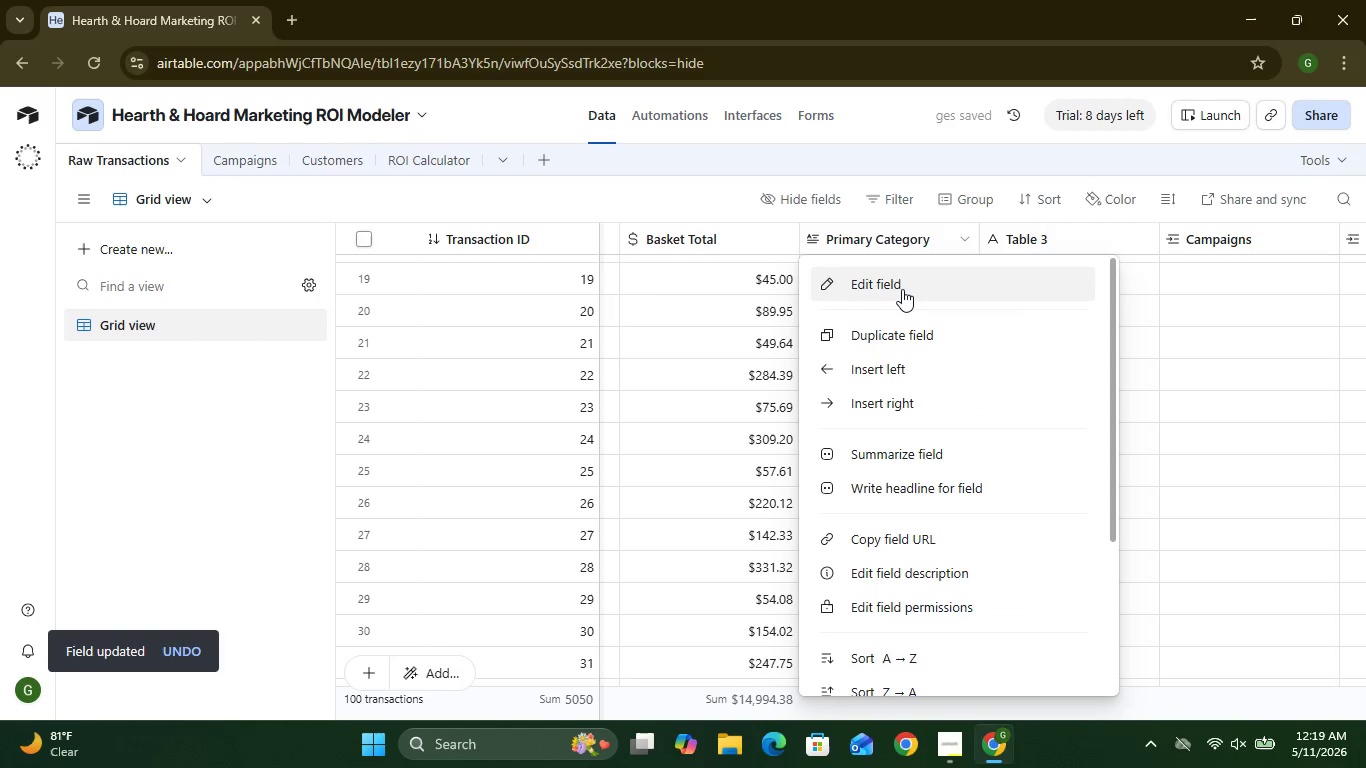 
left_click([902, 289])
 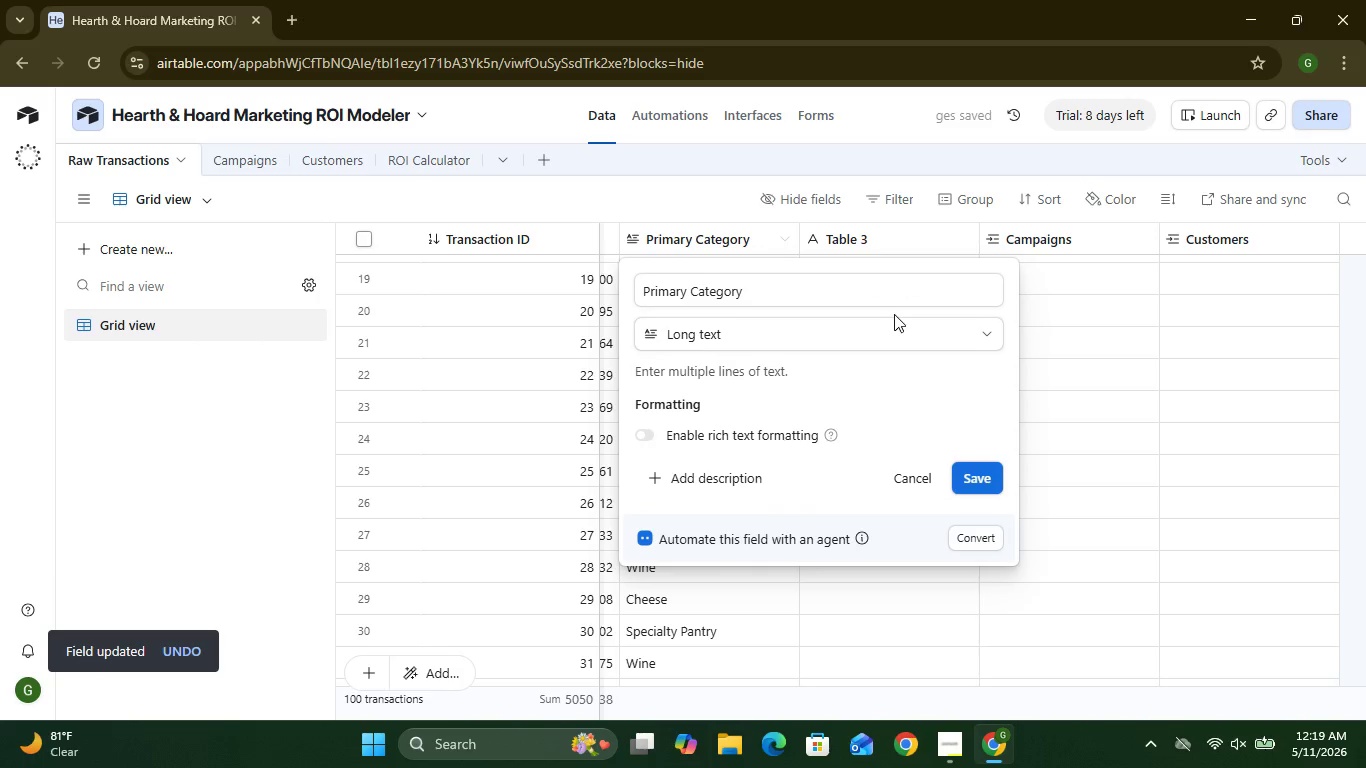 
left_click([875, 329])
 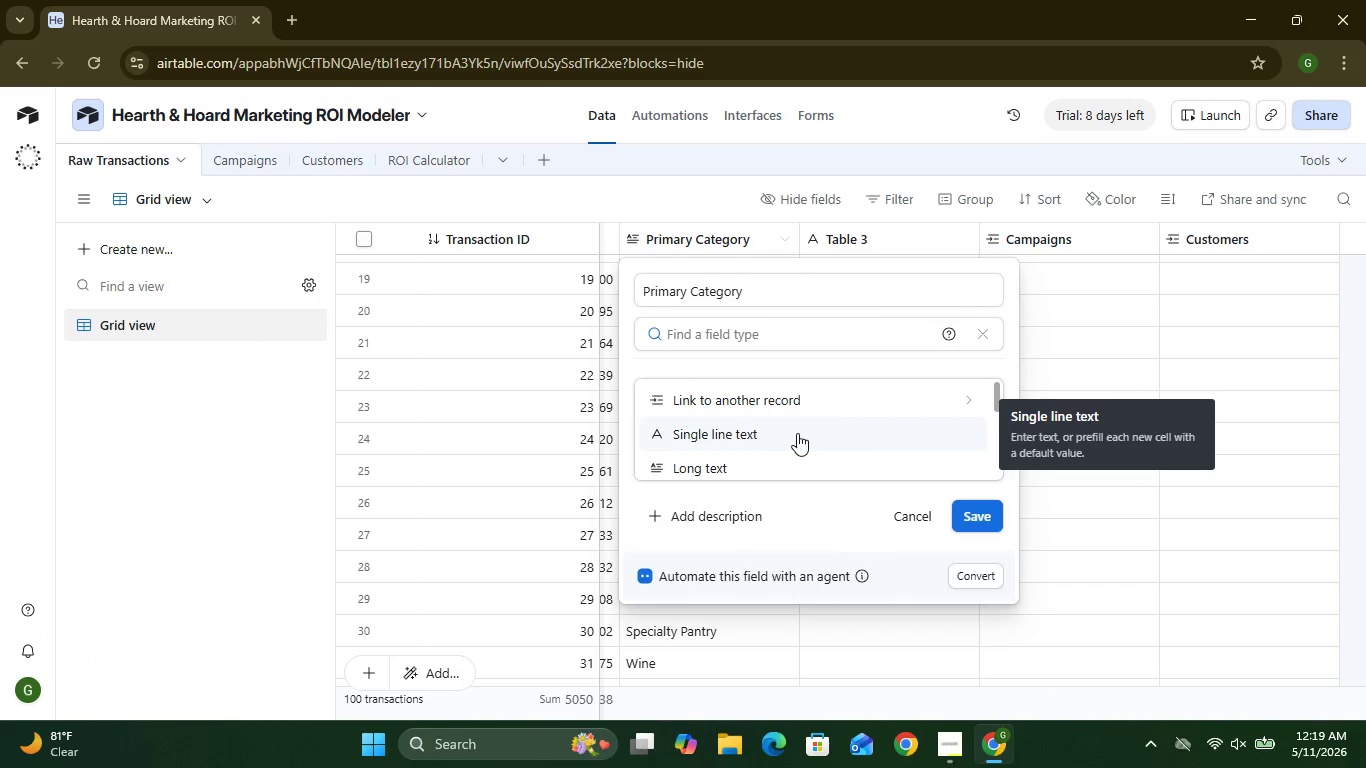 
wait(8.08)
 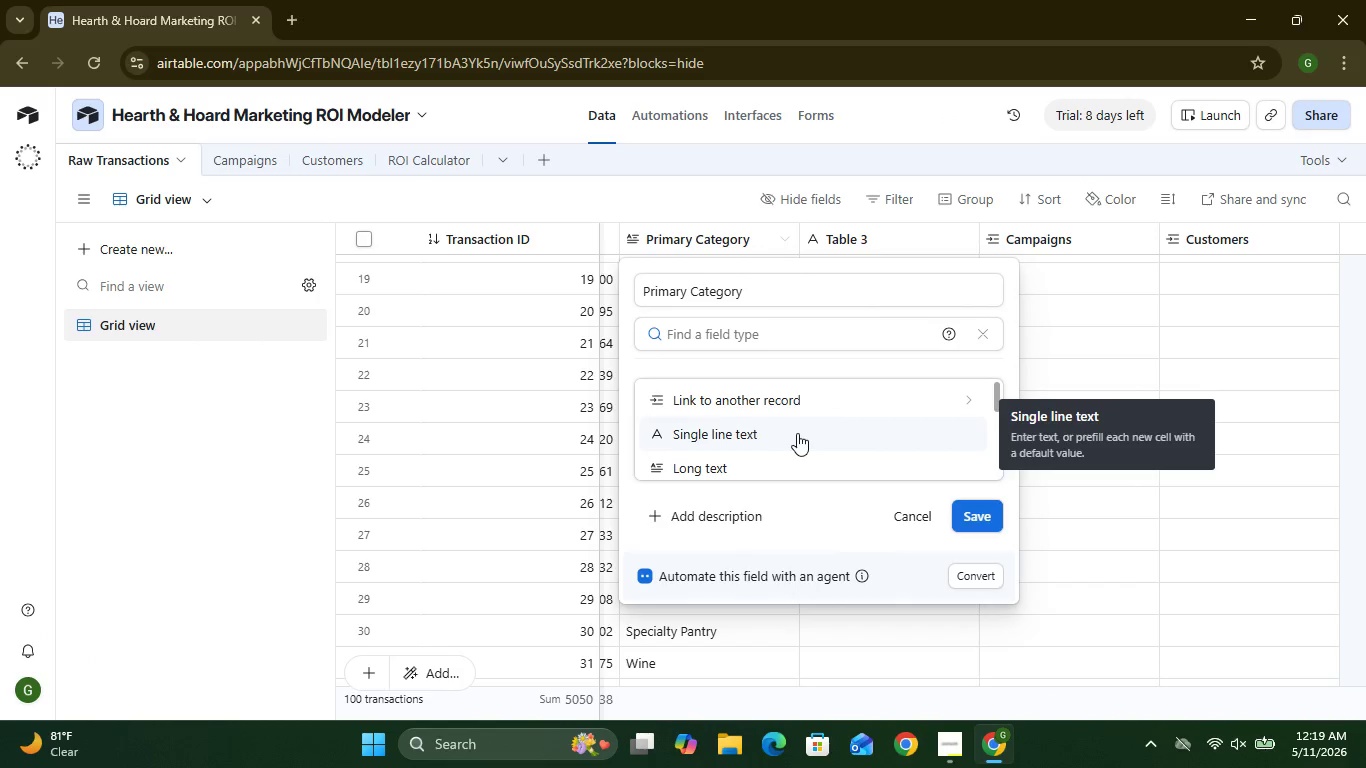 
left_click([764, 402])
 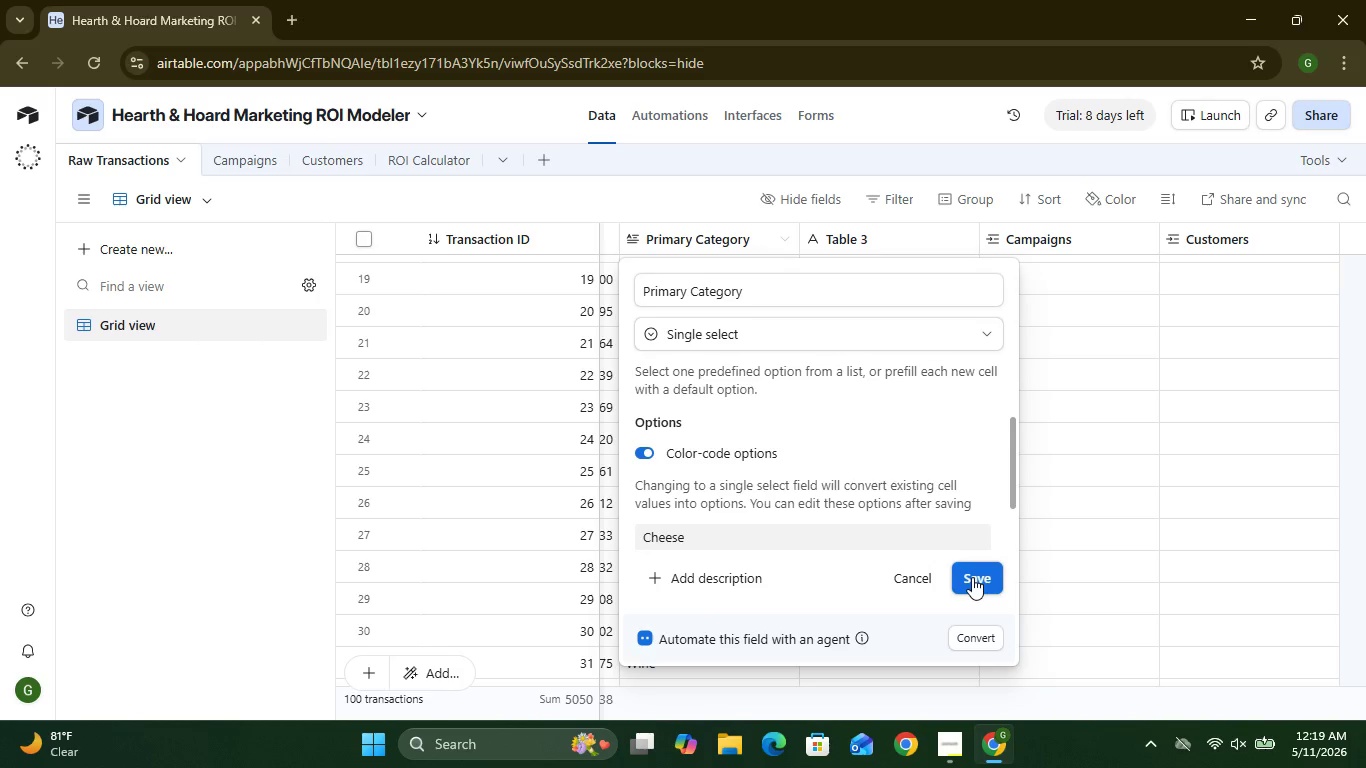 
left_click([972, 576])
 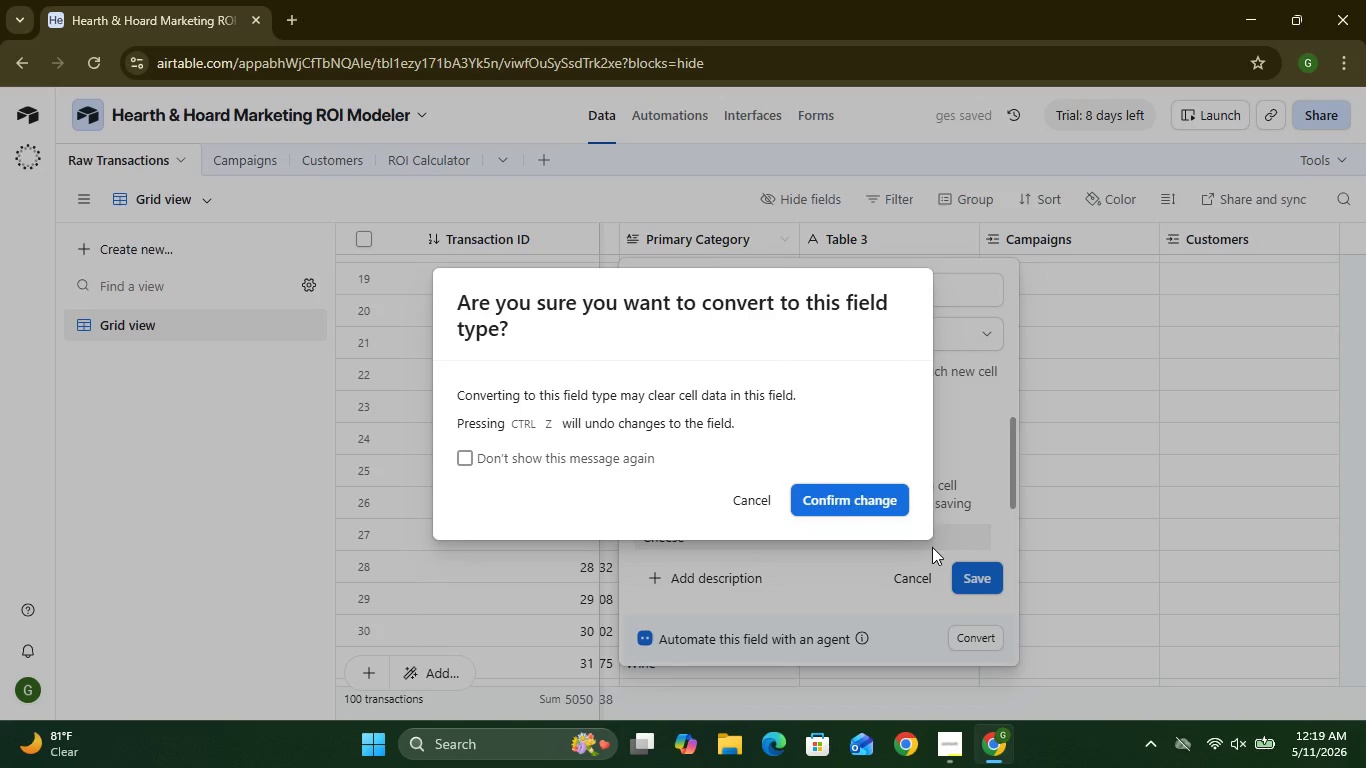 
left_click([840, 492])
 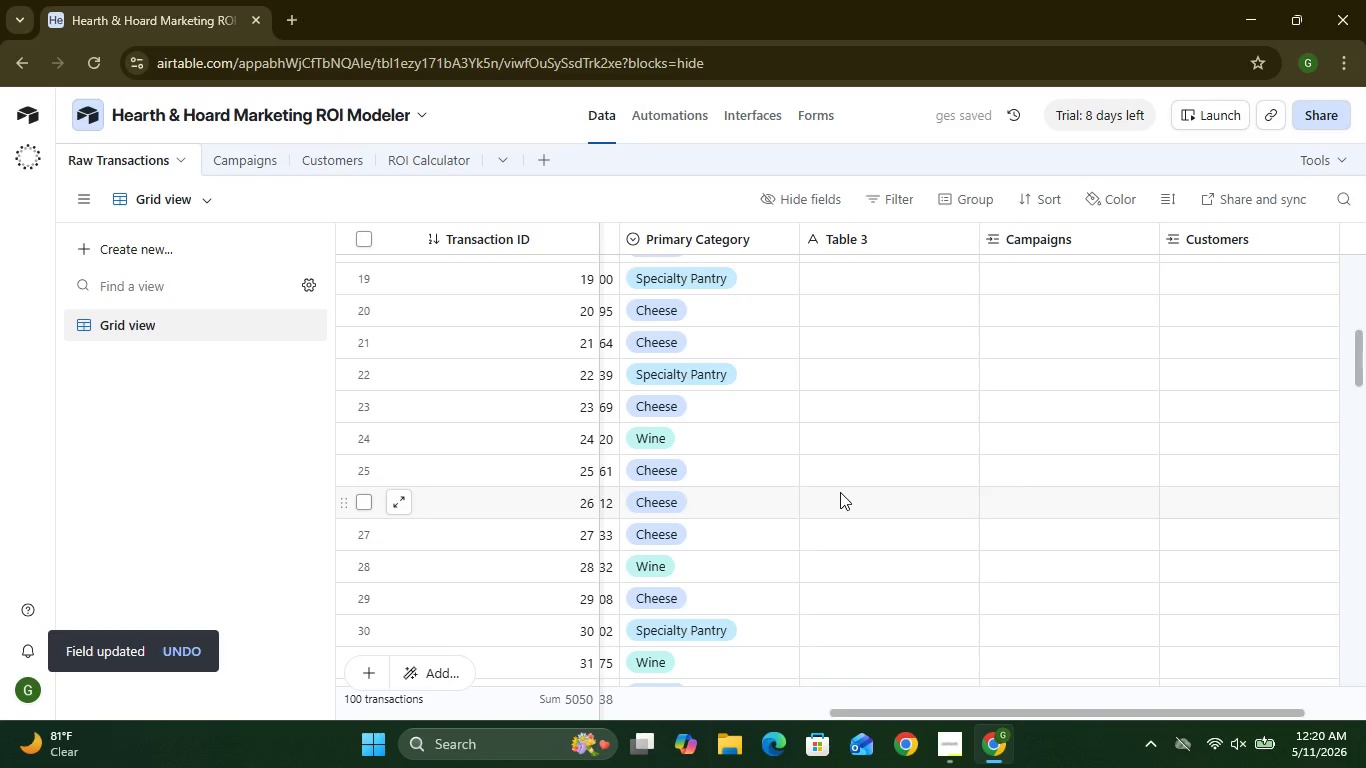 
wait(9.49)
 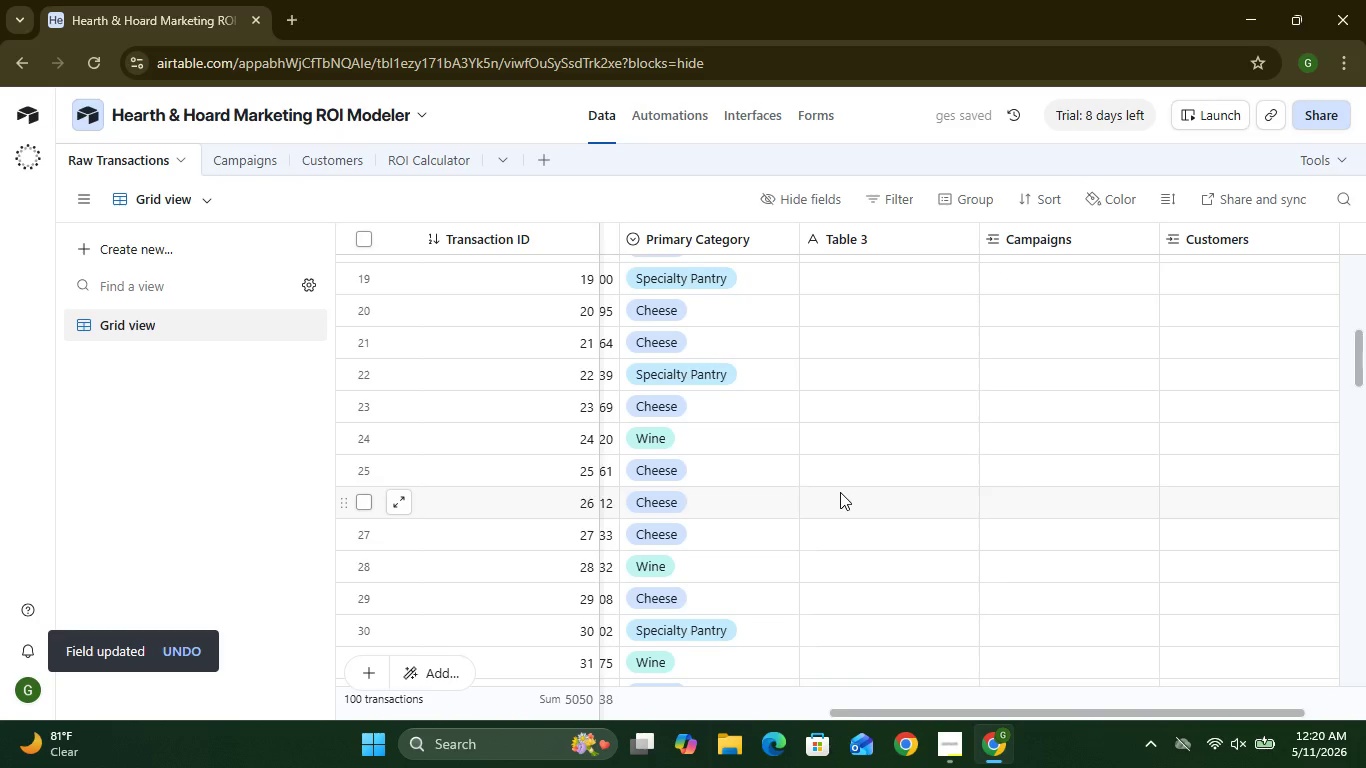 
mouse_move([760, 344])
 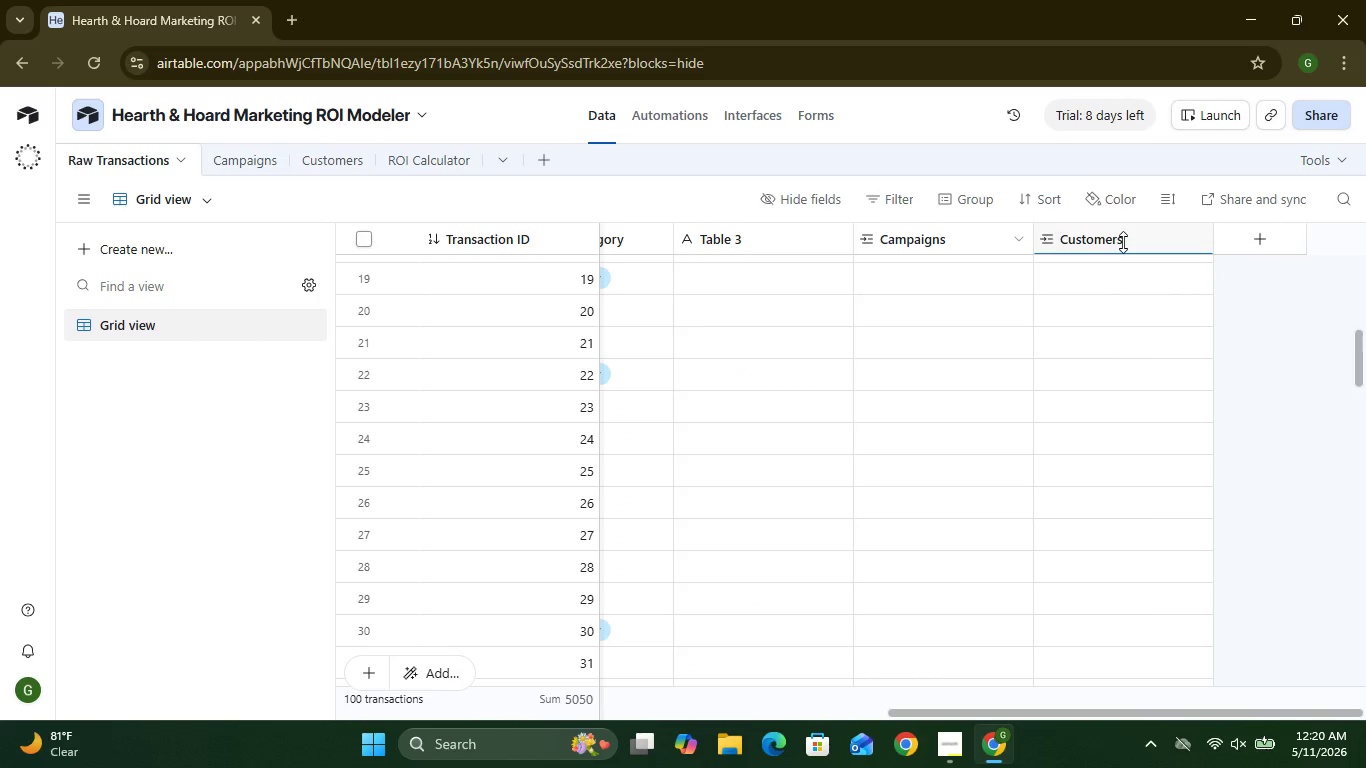 
left_click([1261, 246])
 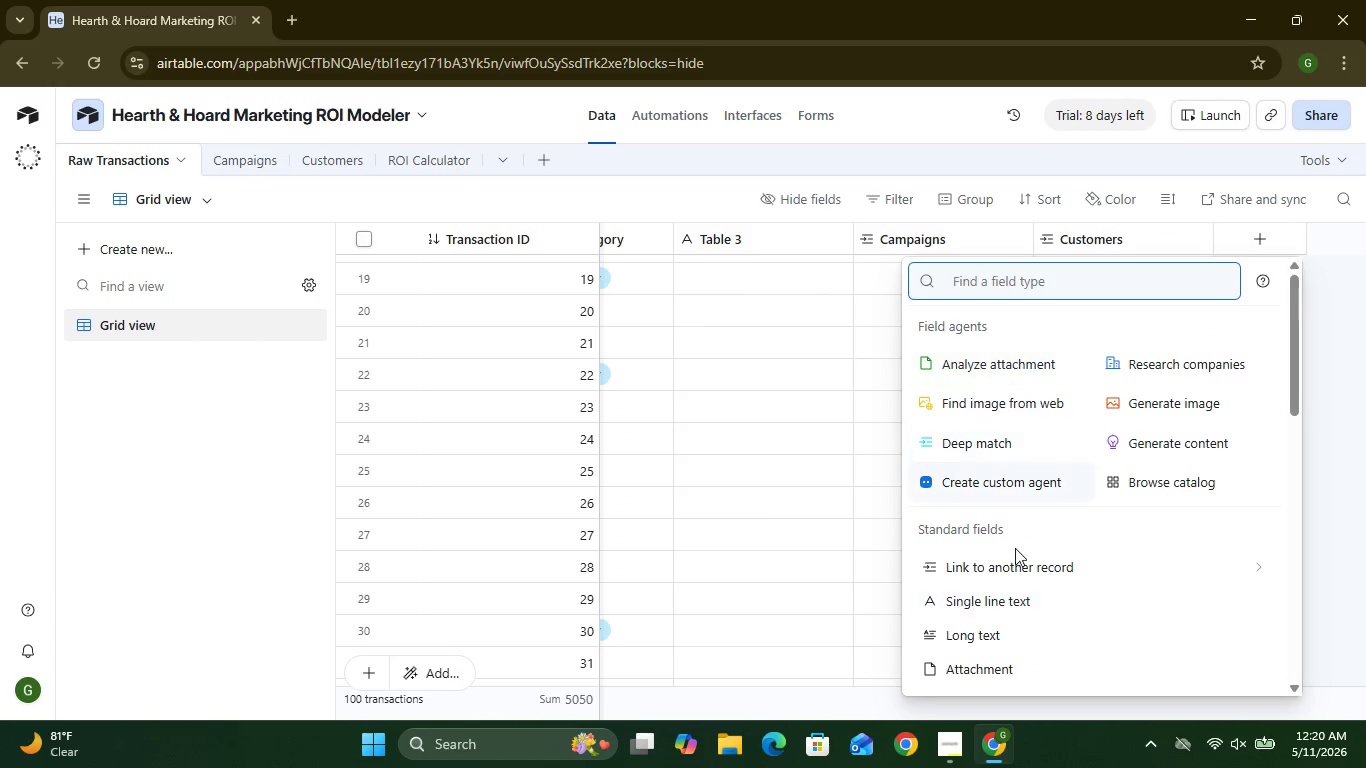 
mouse_move([985, 581])
 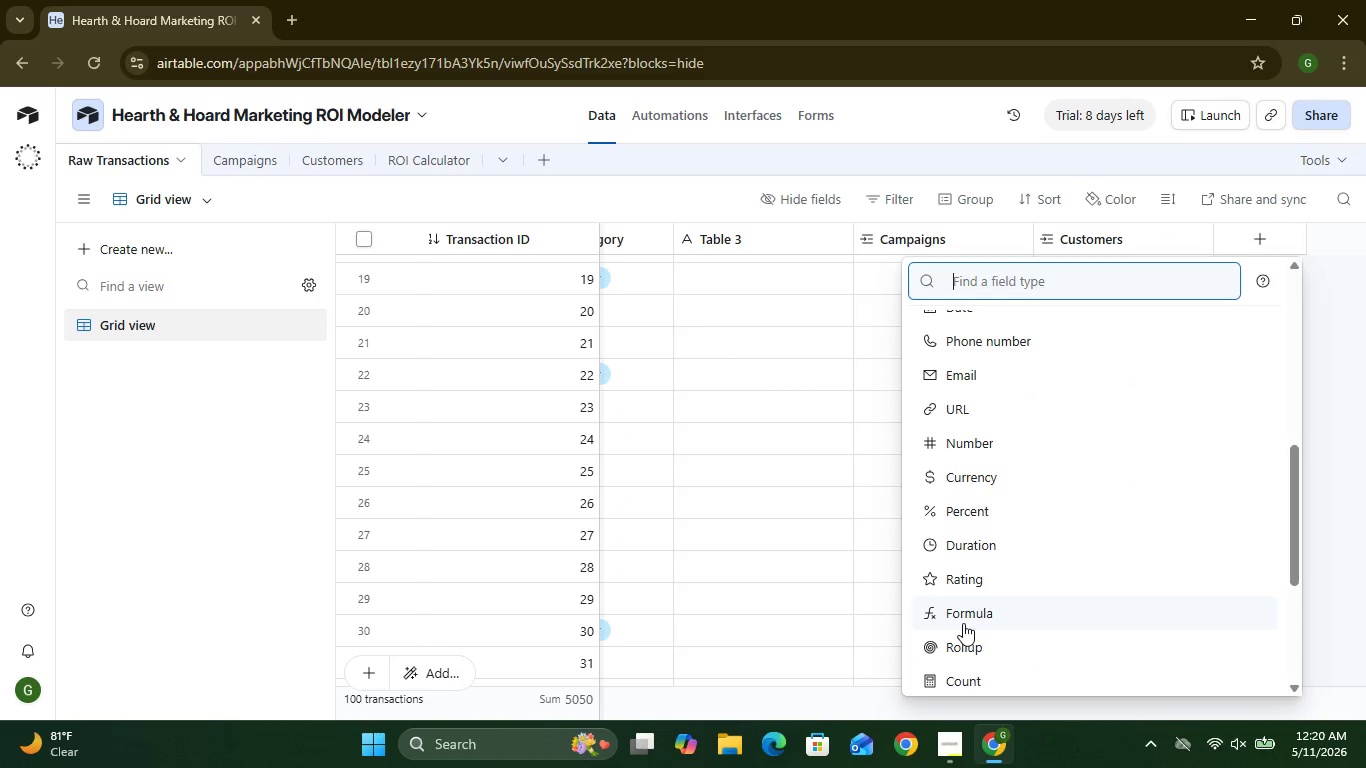 
left_click([963, 623])
 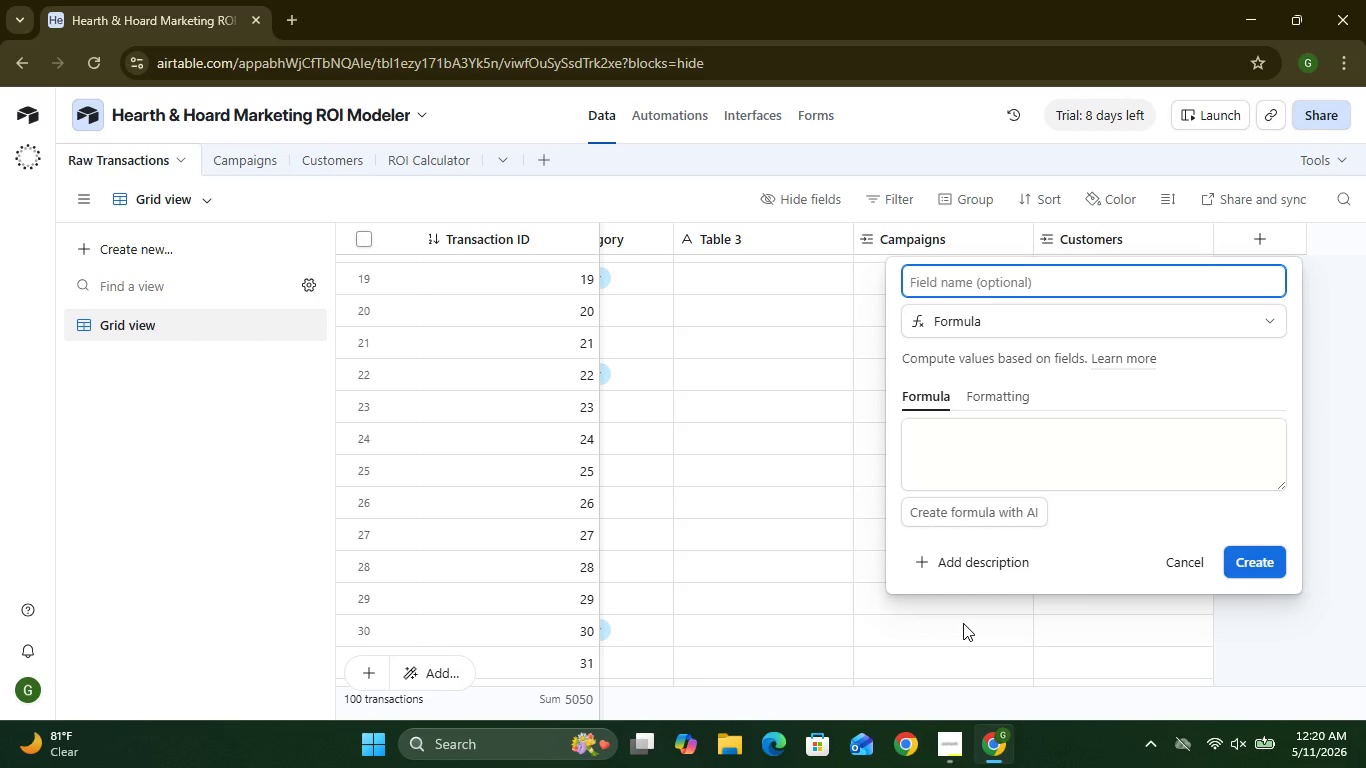 
type(Date Validation)
 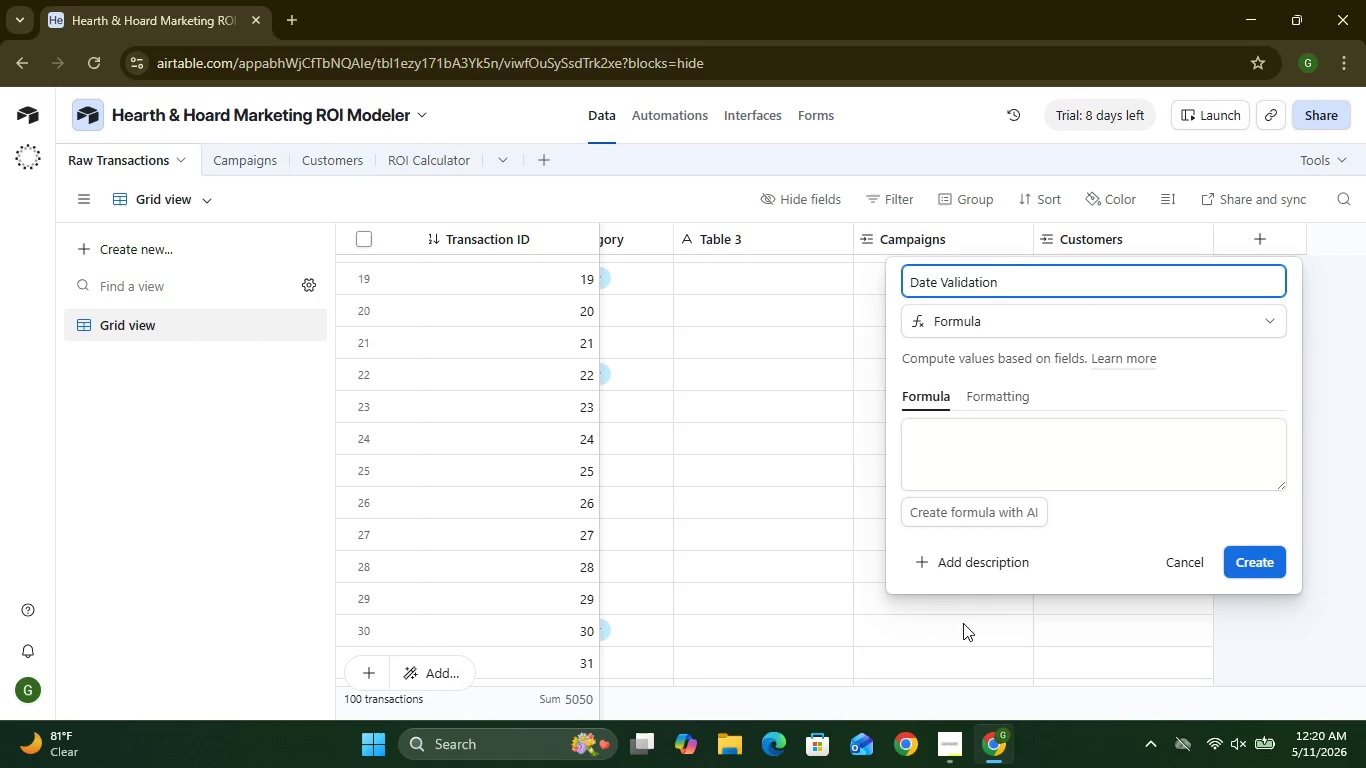 
left_click([1005, 466])
 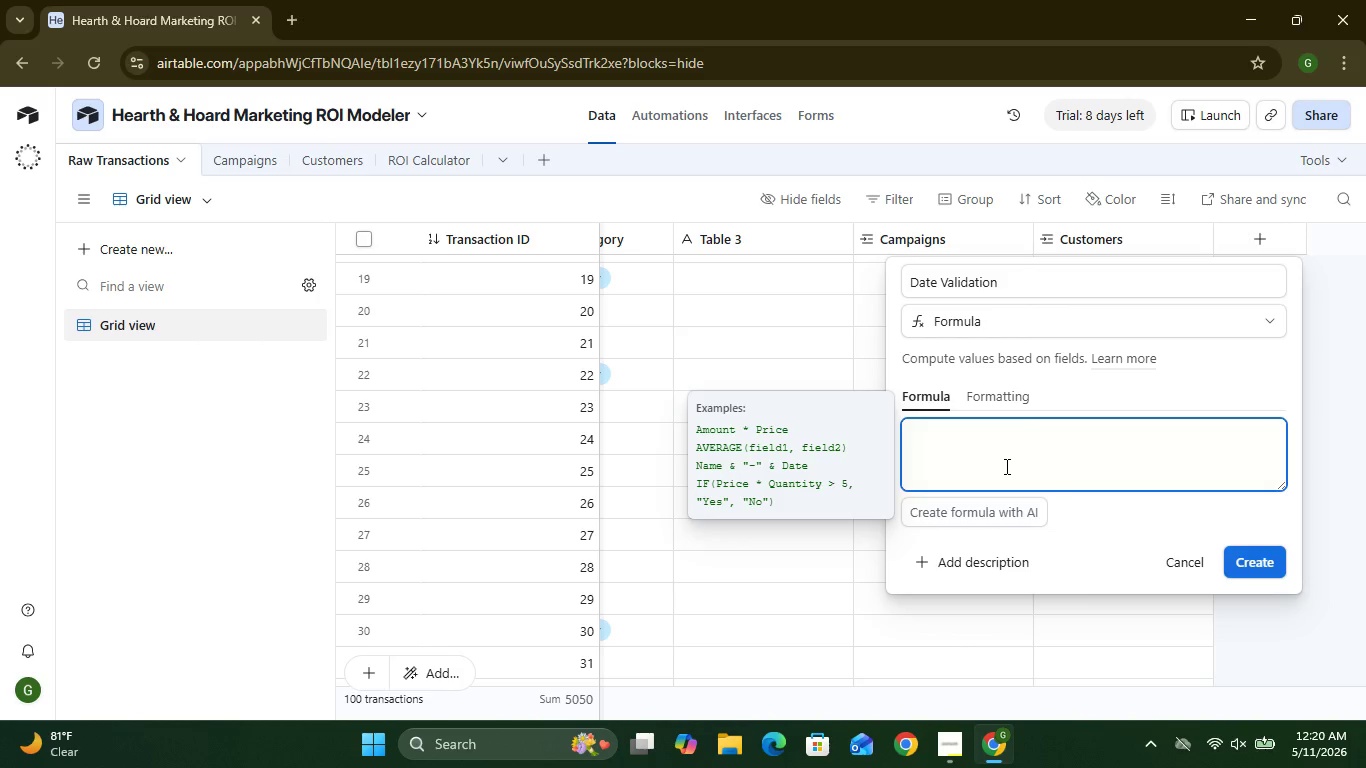 
type(IF)
 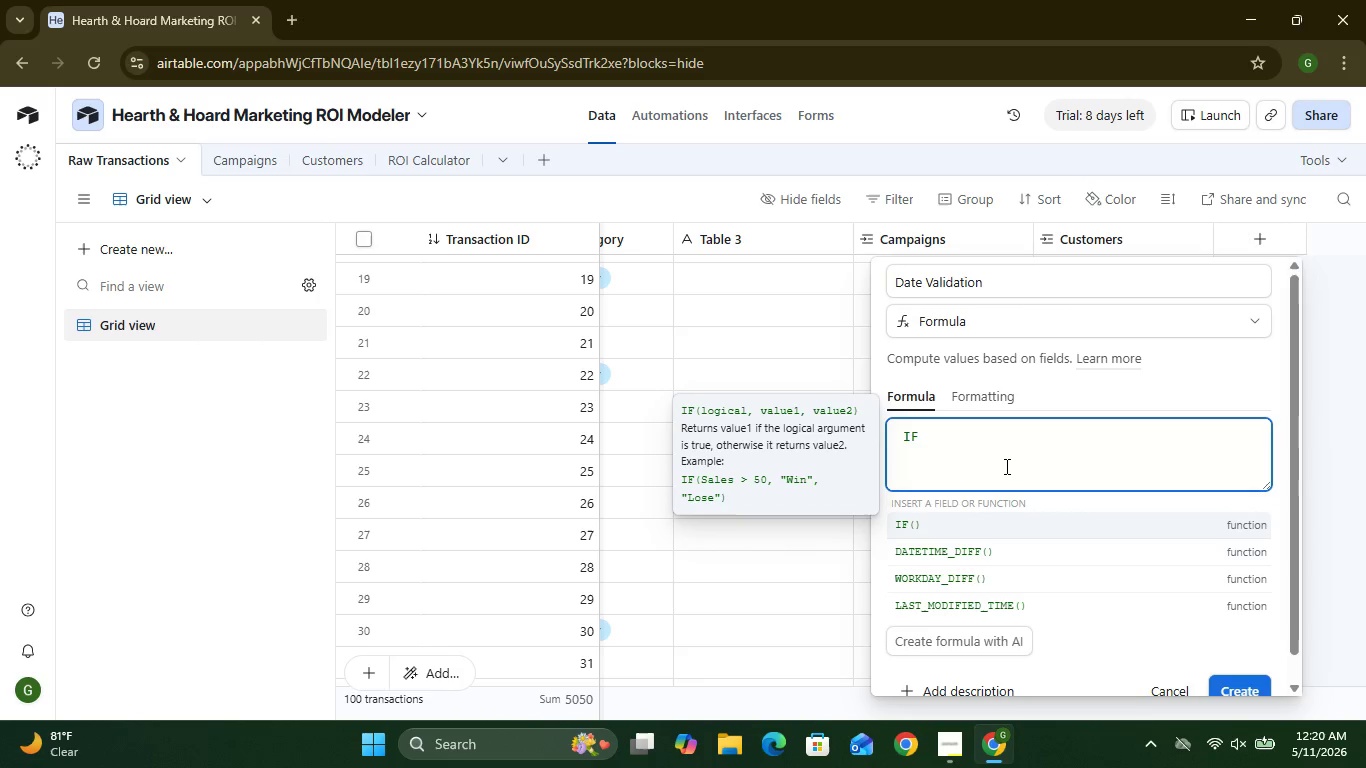 
wait(7.64)
 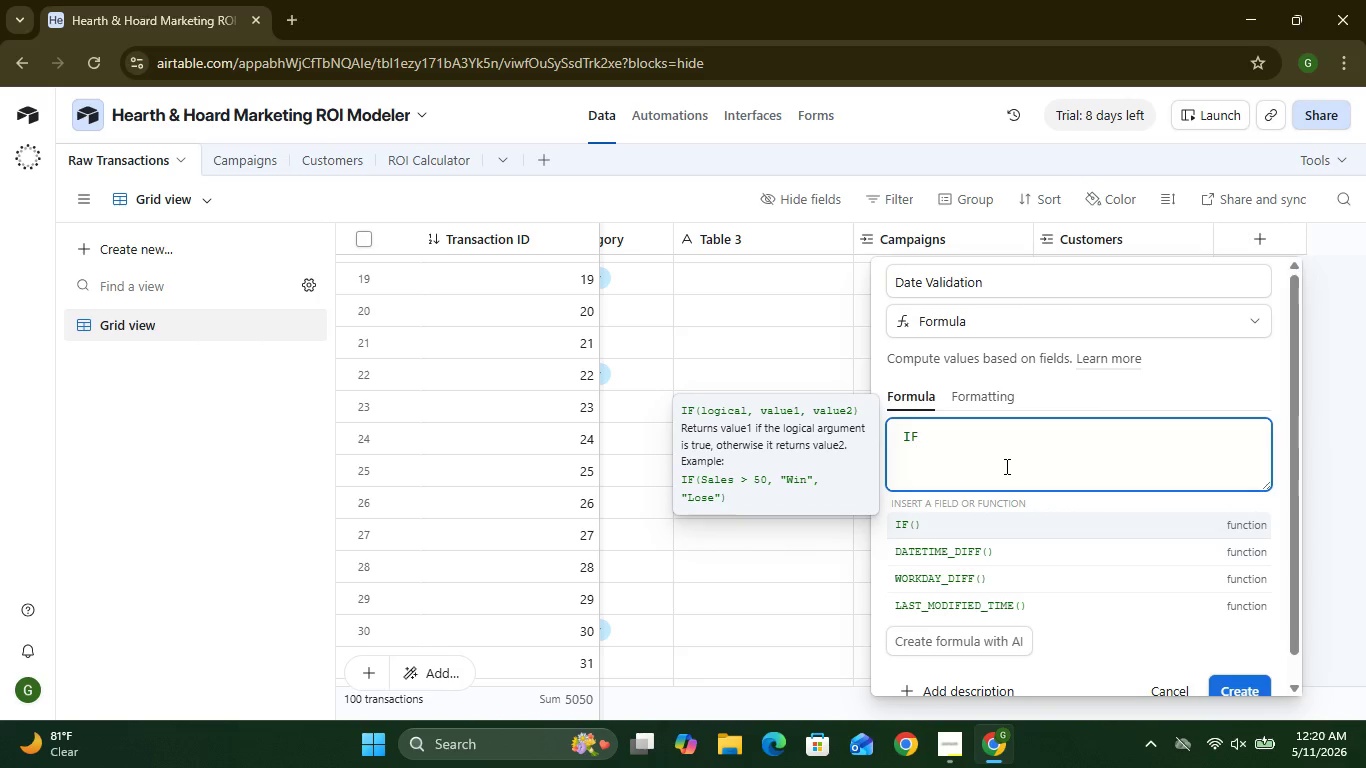 
key(Shift+9)
 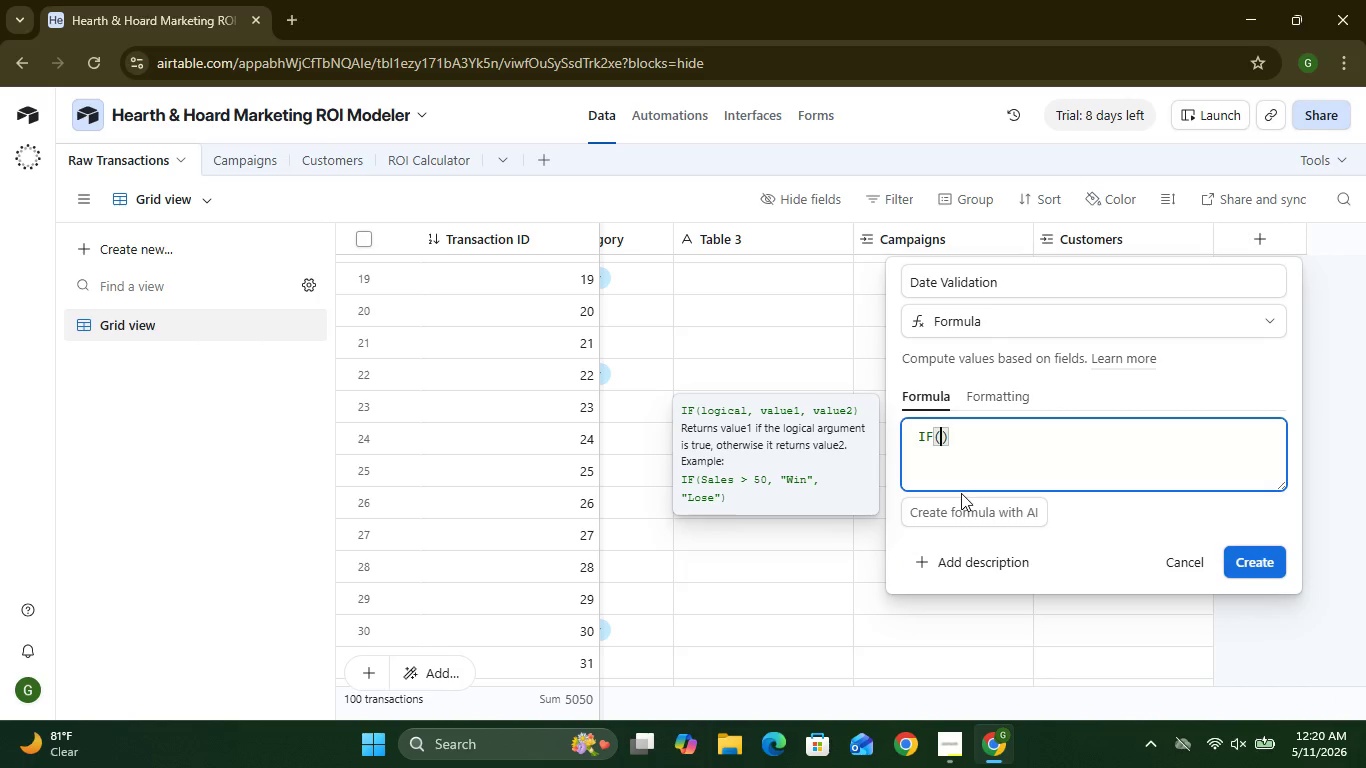 
key(Enter)
 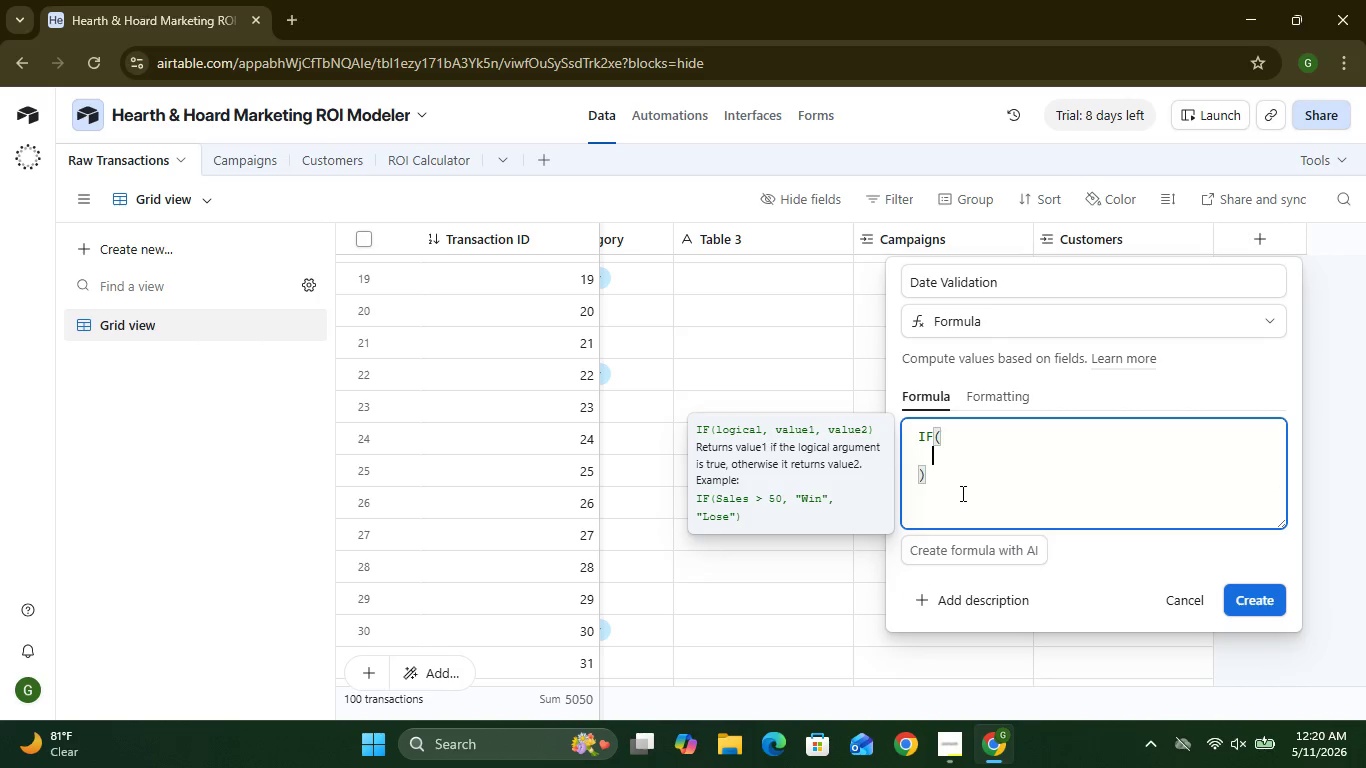 
type(AND)
 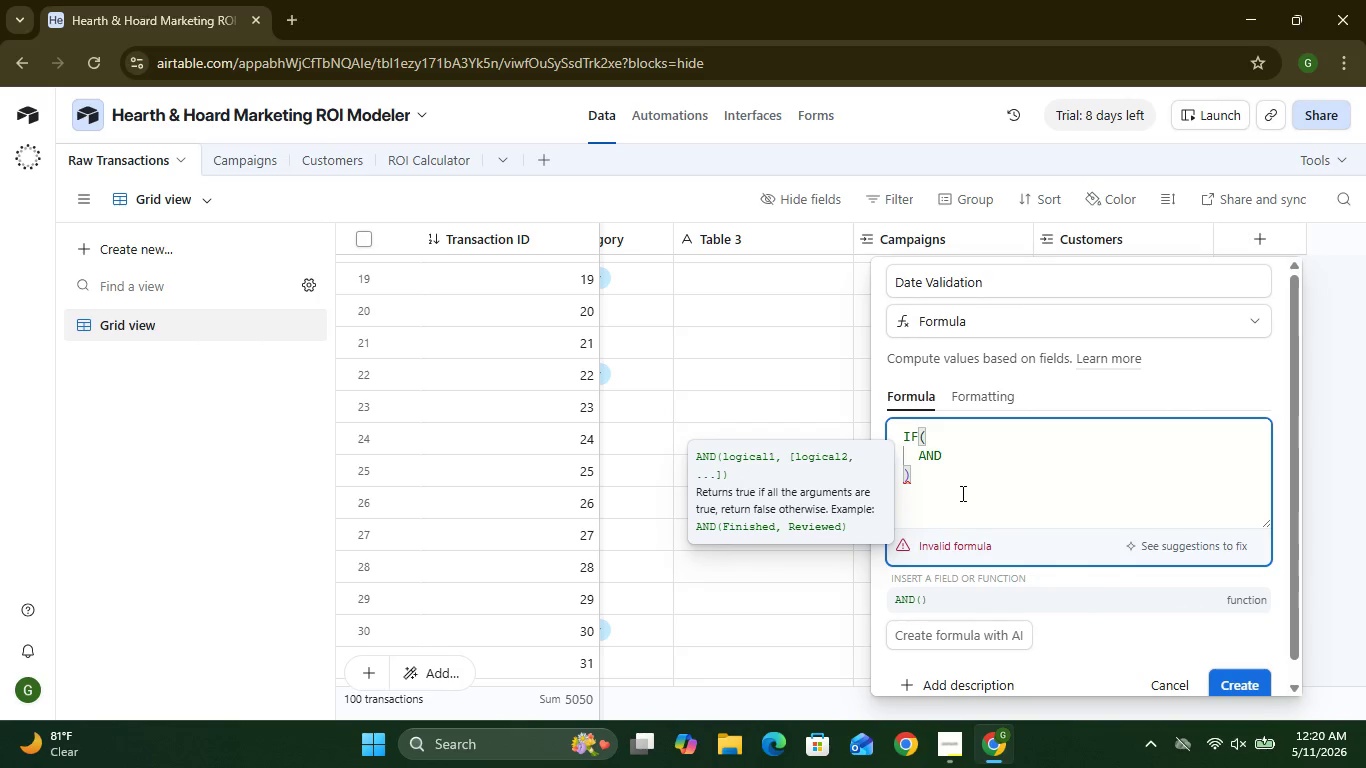 
wait(5.16)
 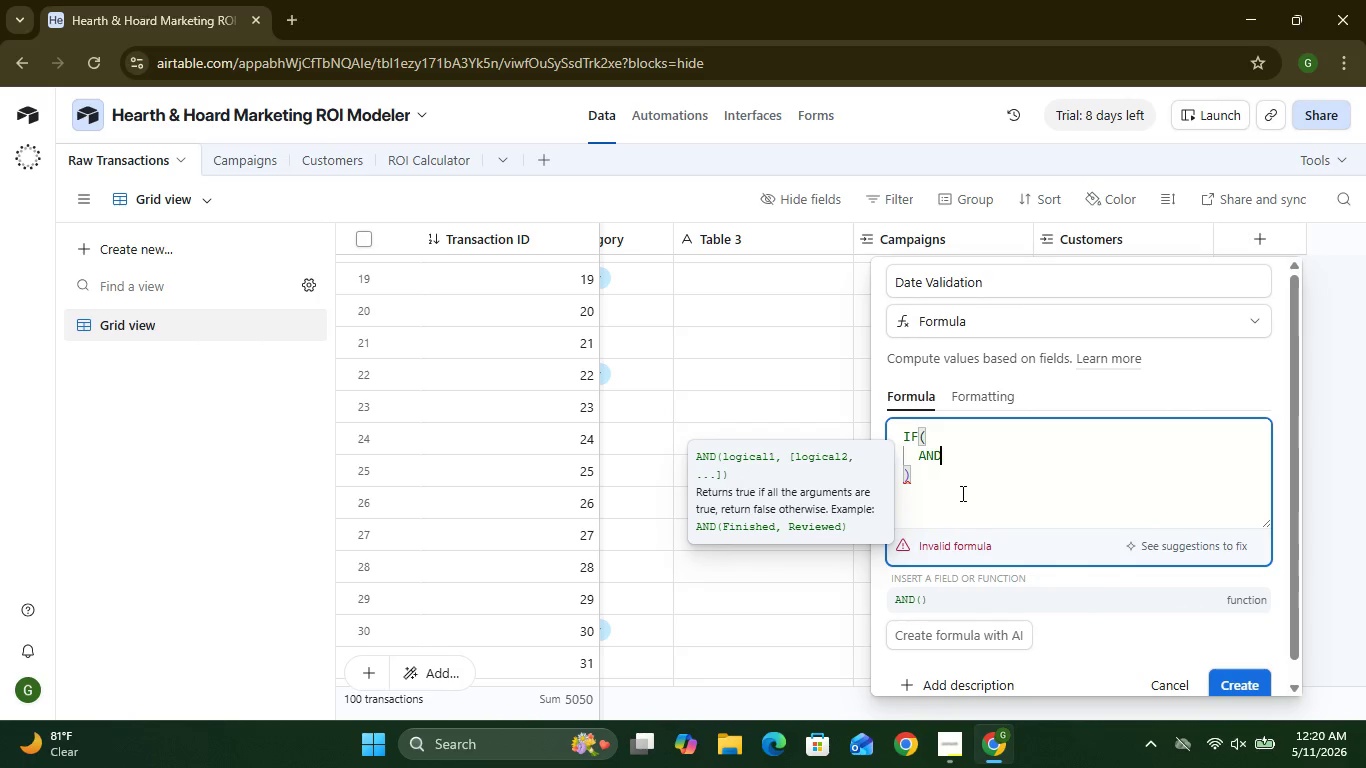 
key(Shift+9)
 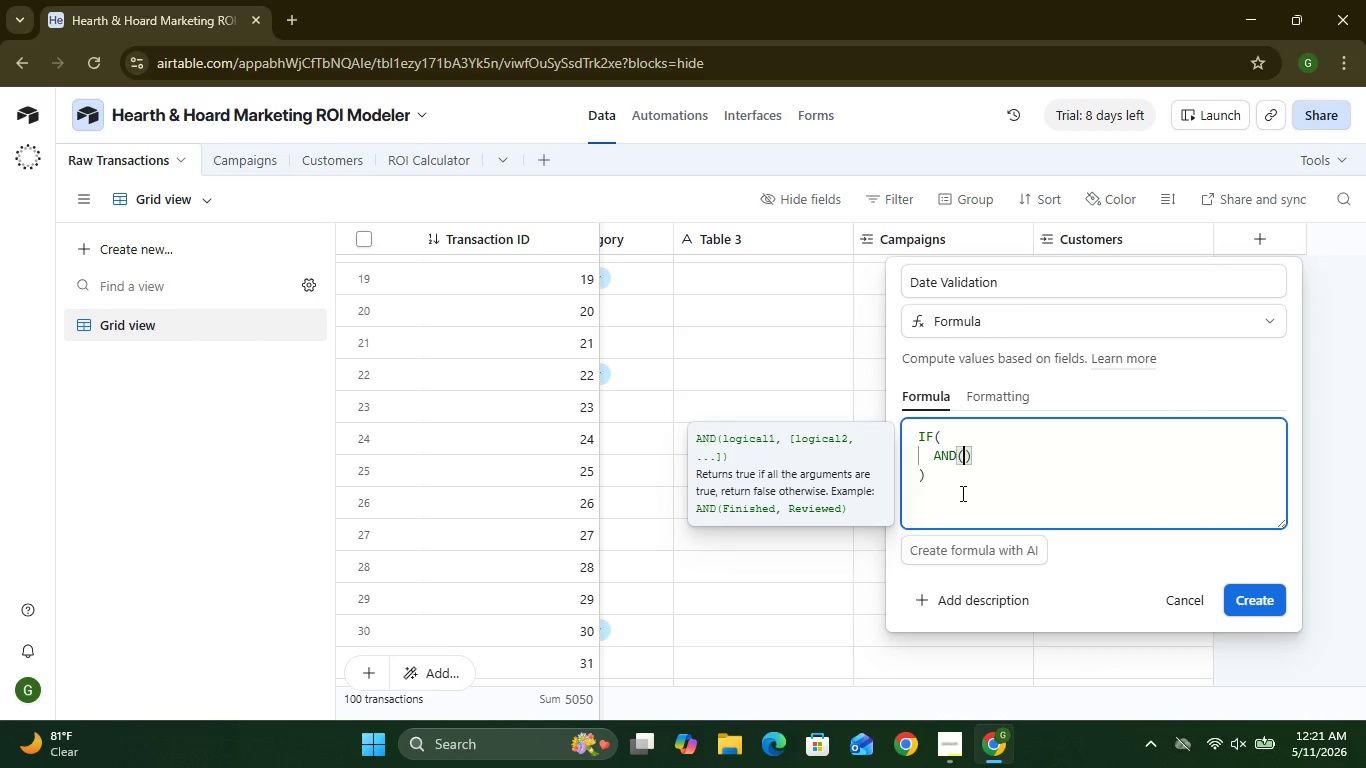 
key(Enter)
 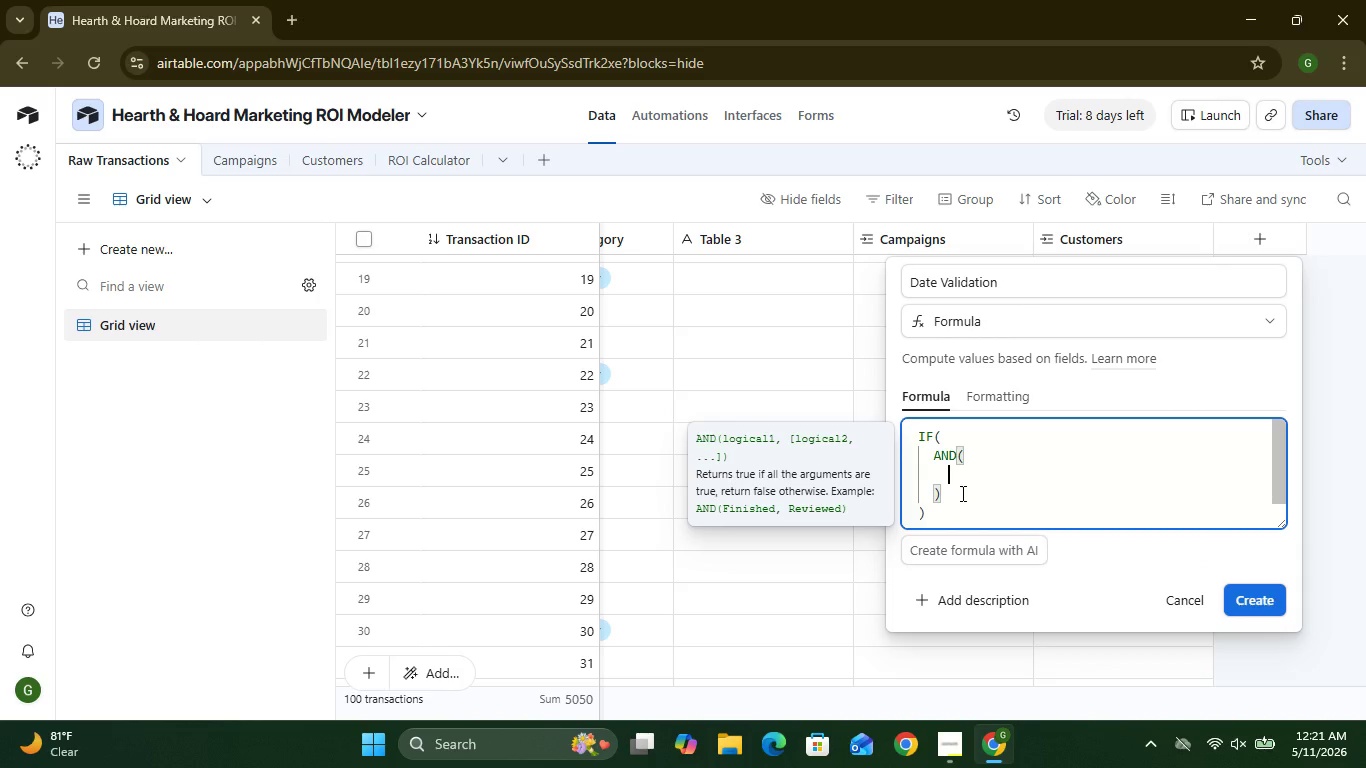 
type({Transactions)
key(Backspace)
type( DAte)
 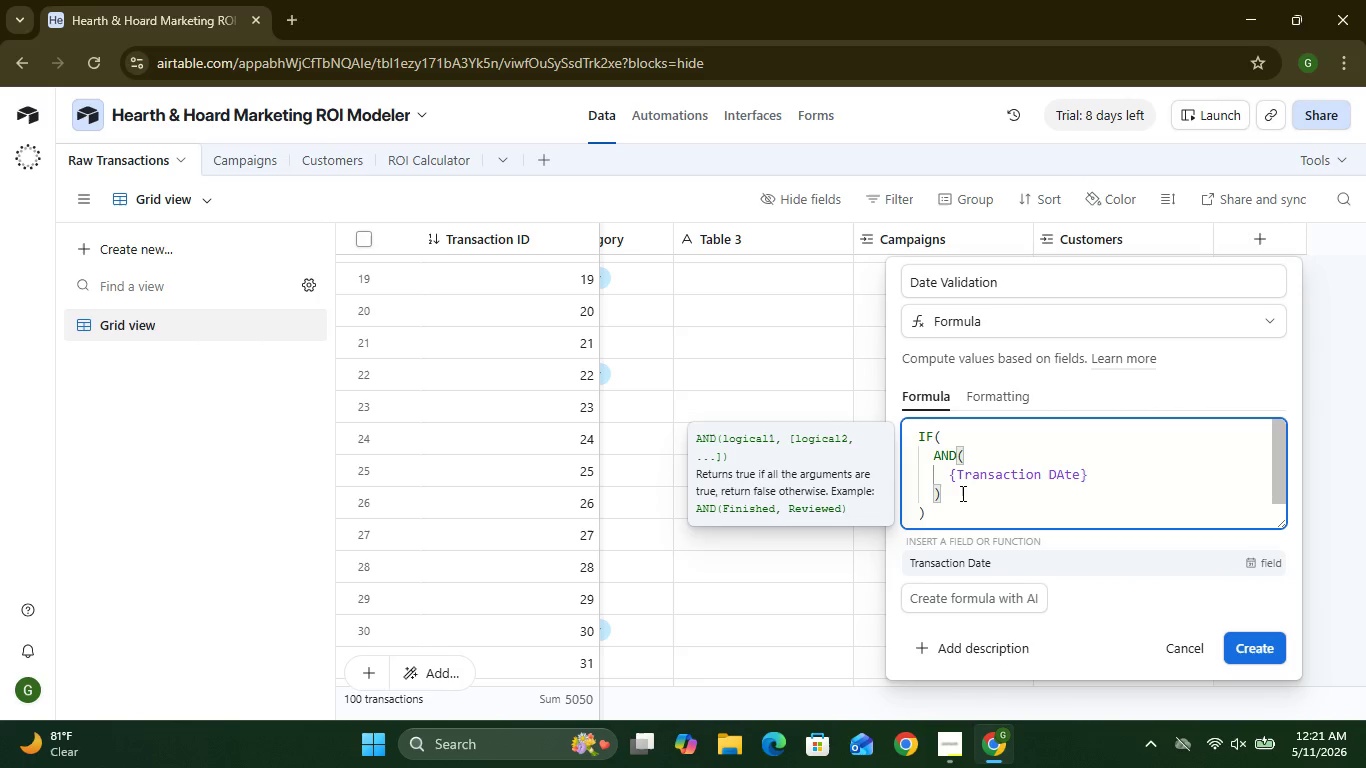 
wait(8.45)
 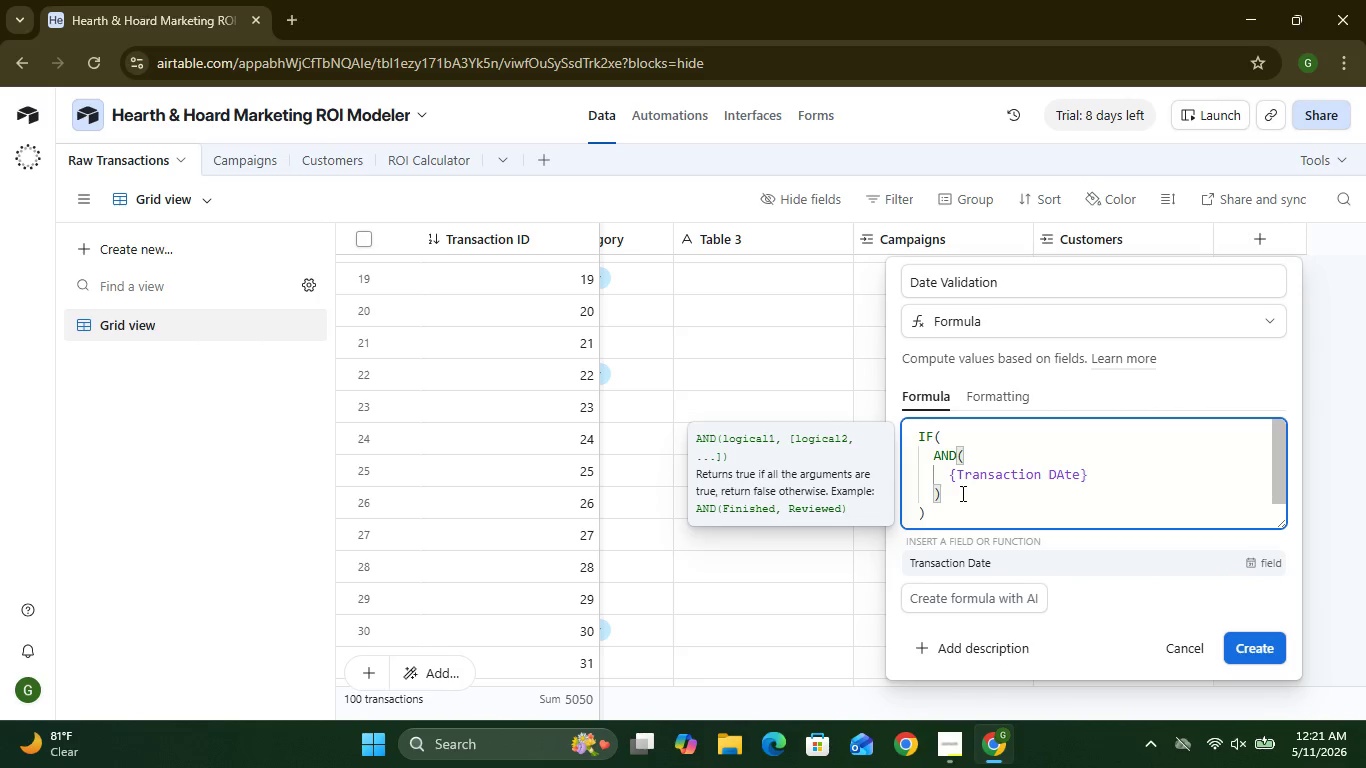 
left_click([1066, 477])
 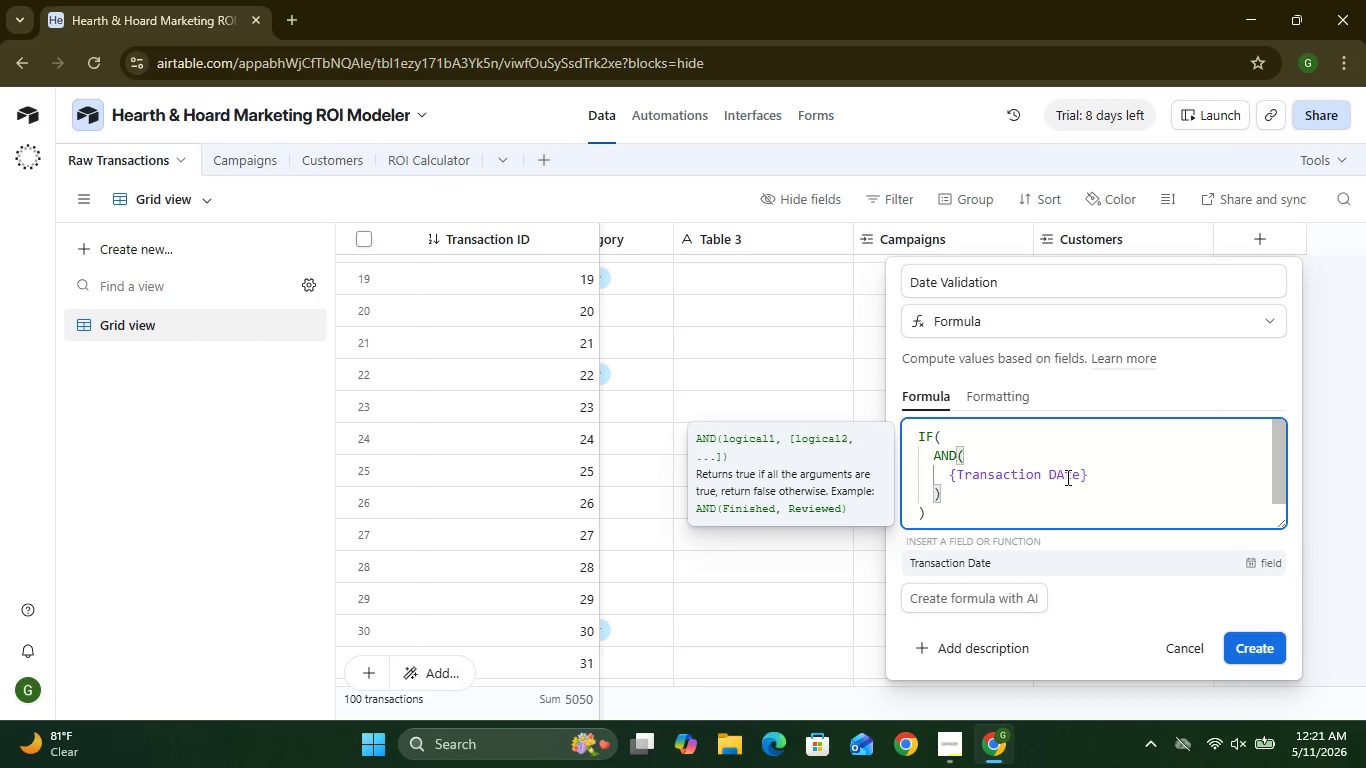 
key(Backspace)
 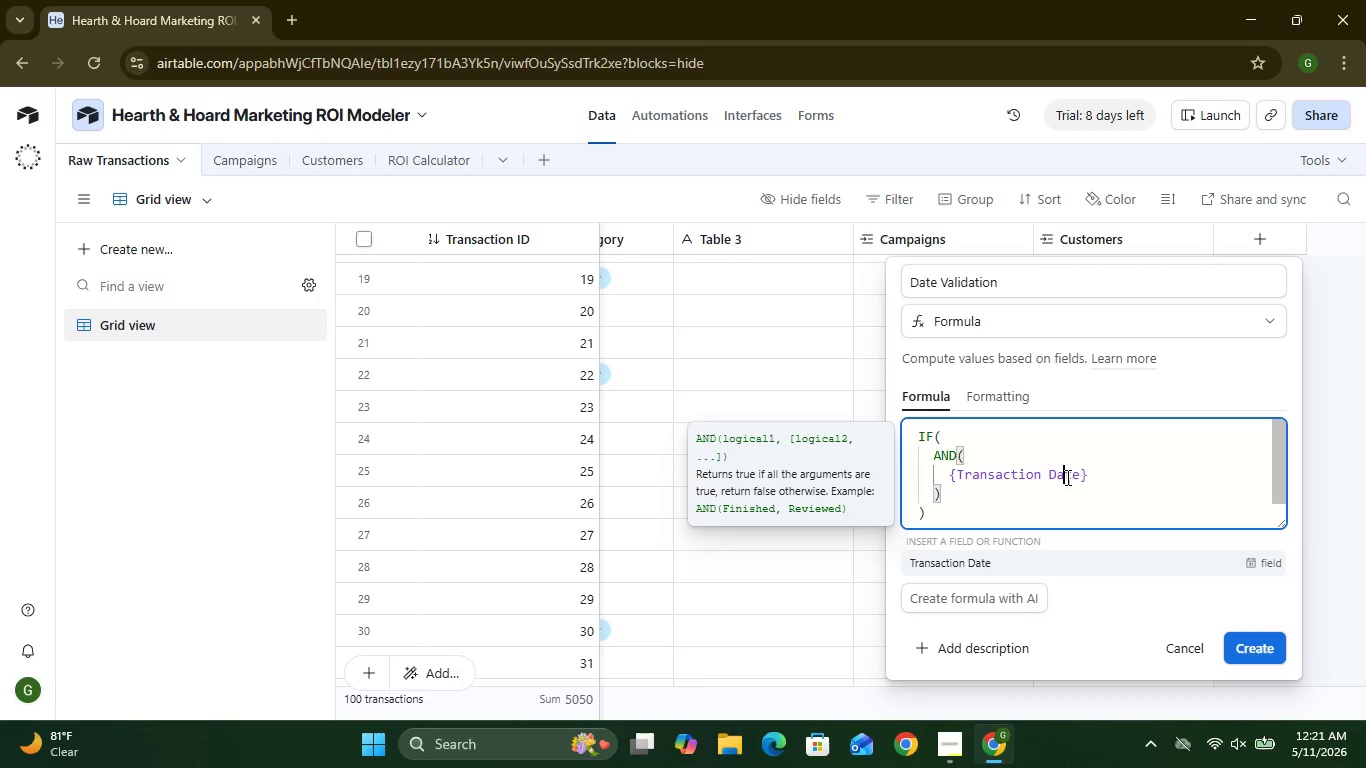 
key(A)
 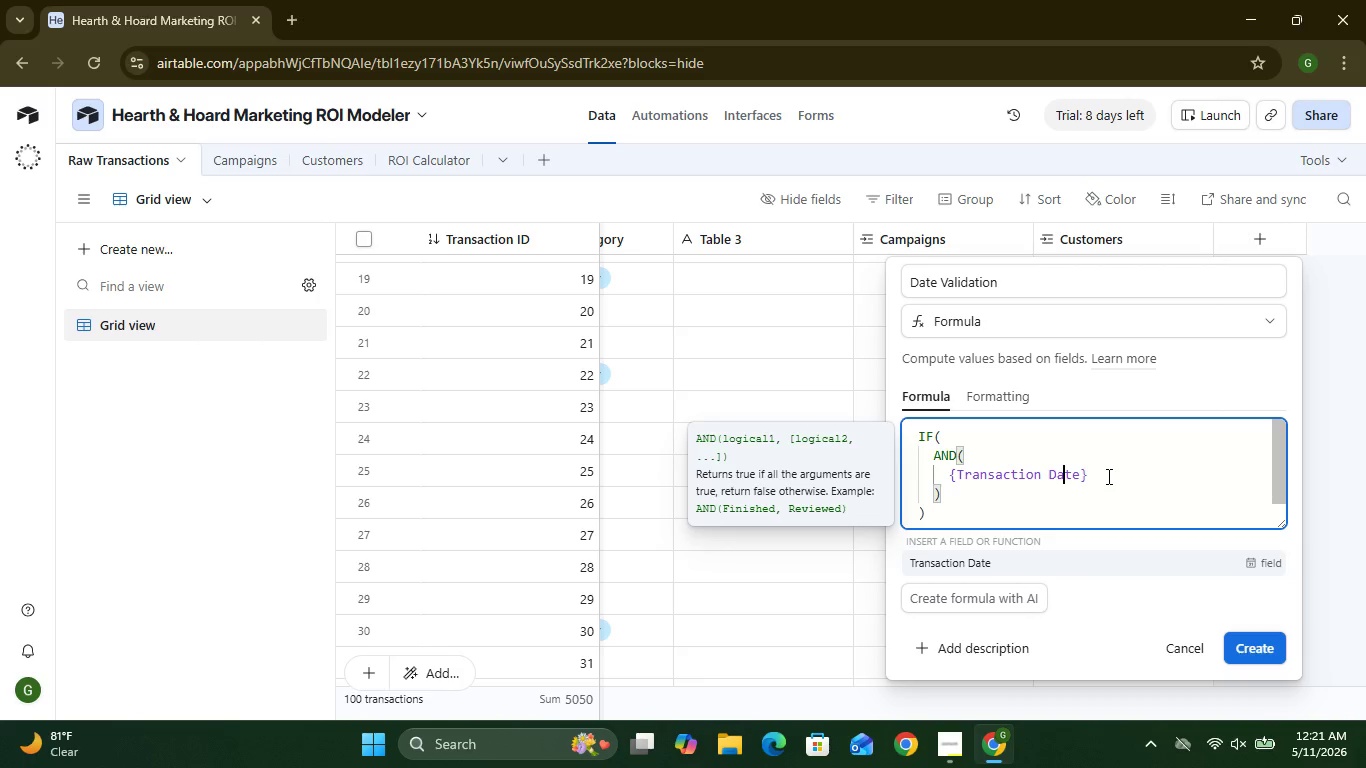 
left_click([1107, 476])
 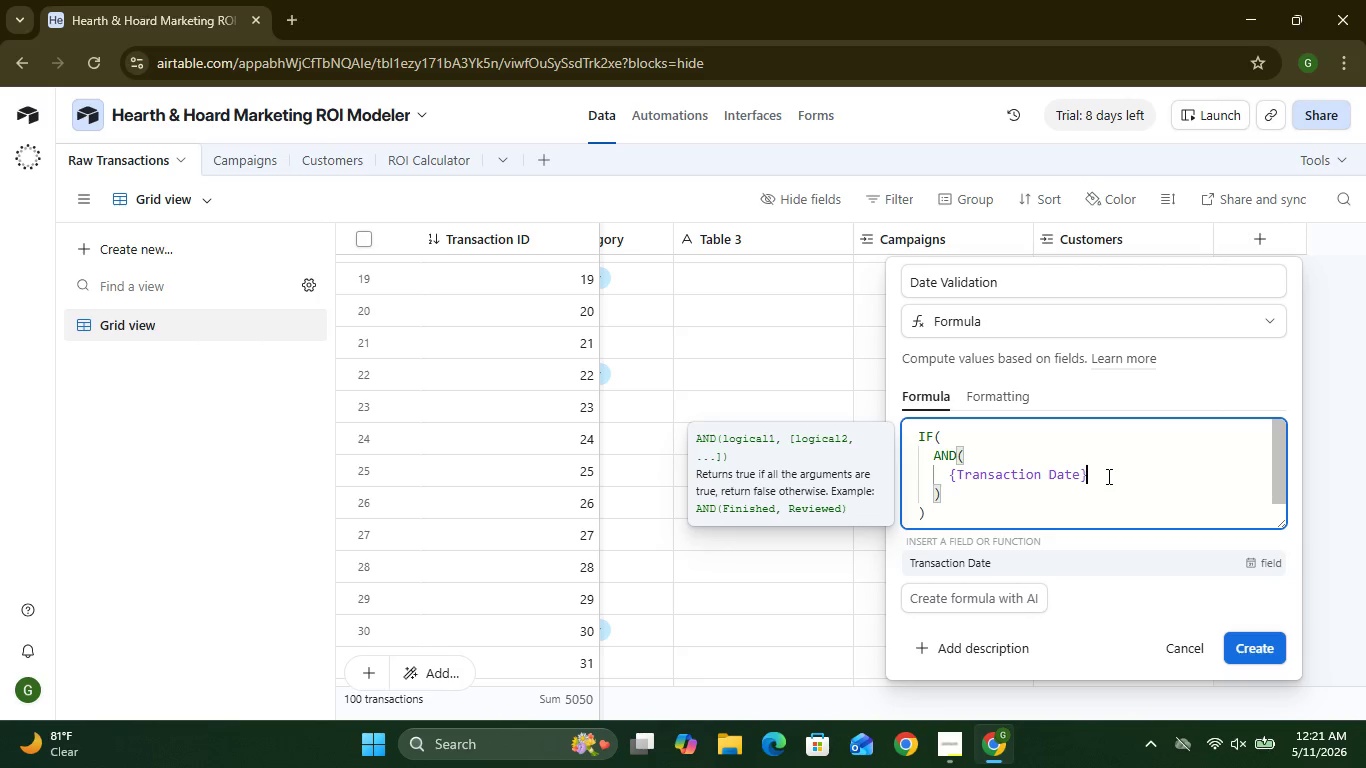 
key(Shift+Period)
 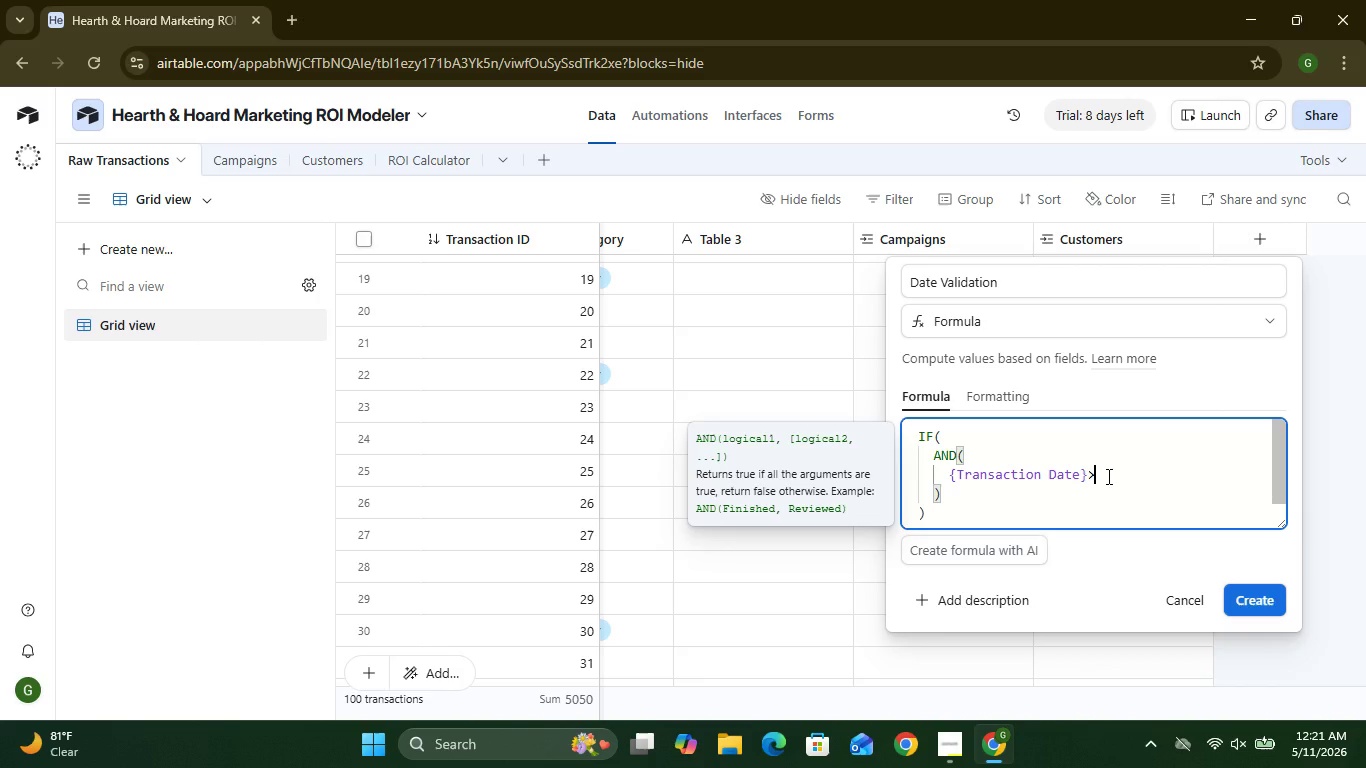 
type({Ca)
 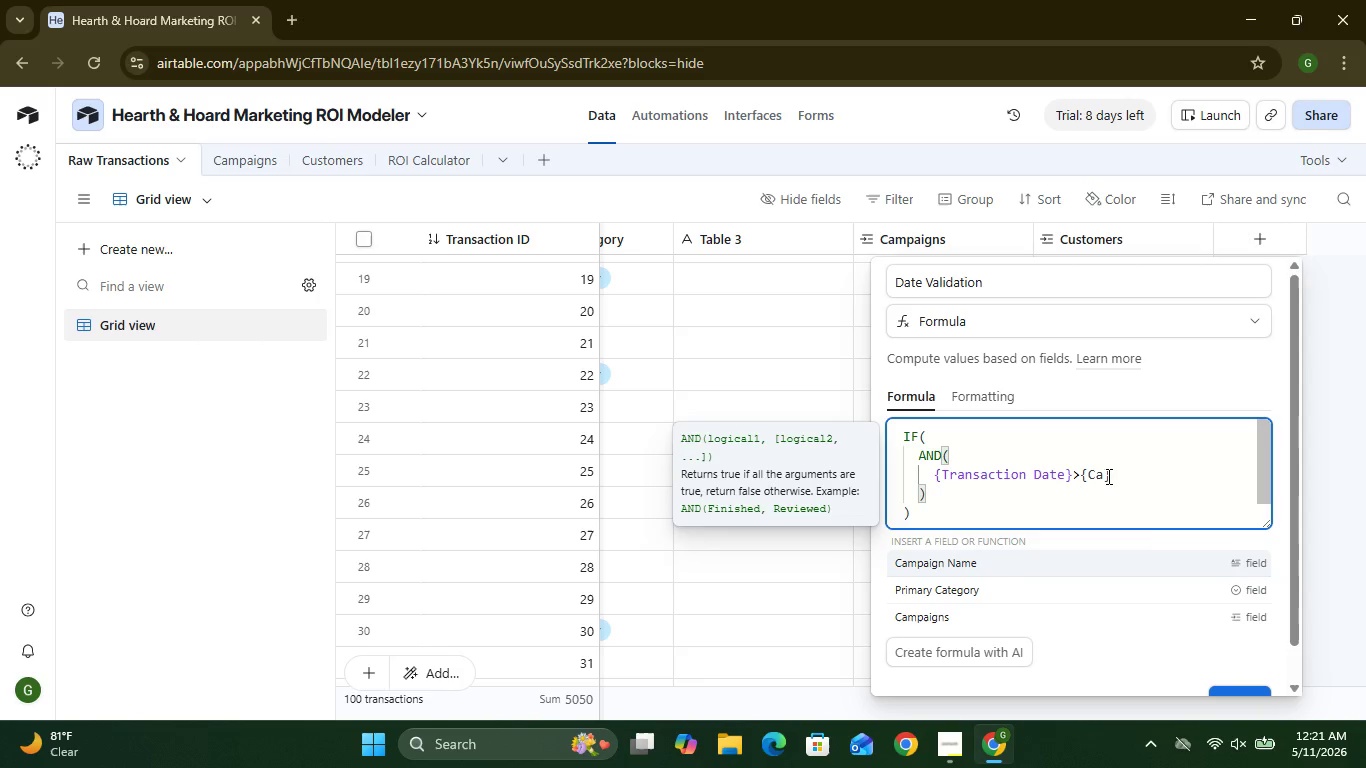 
left_click([919, 663])